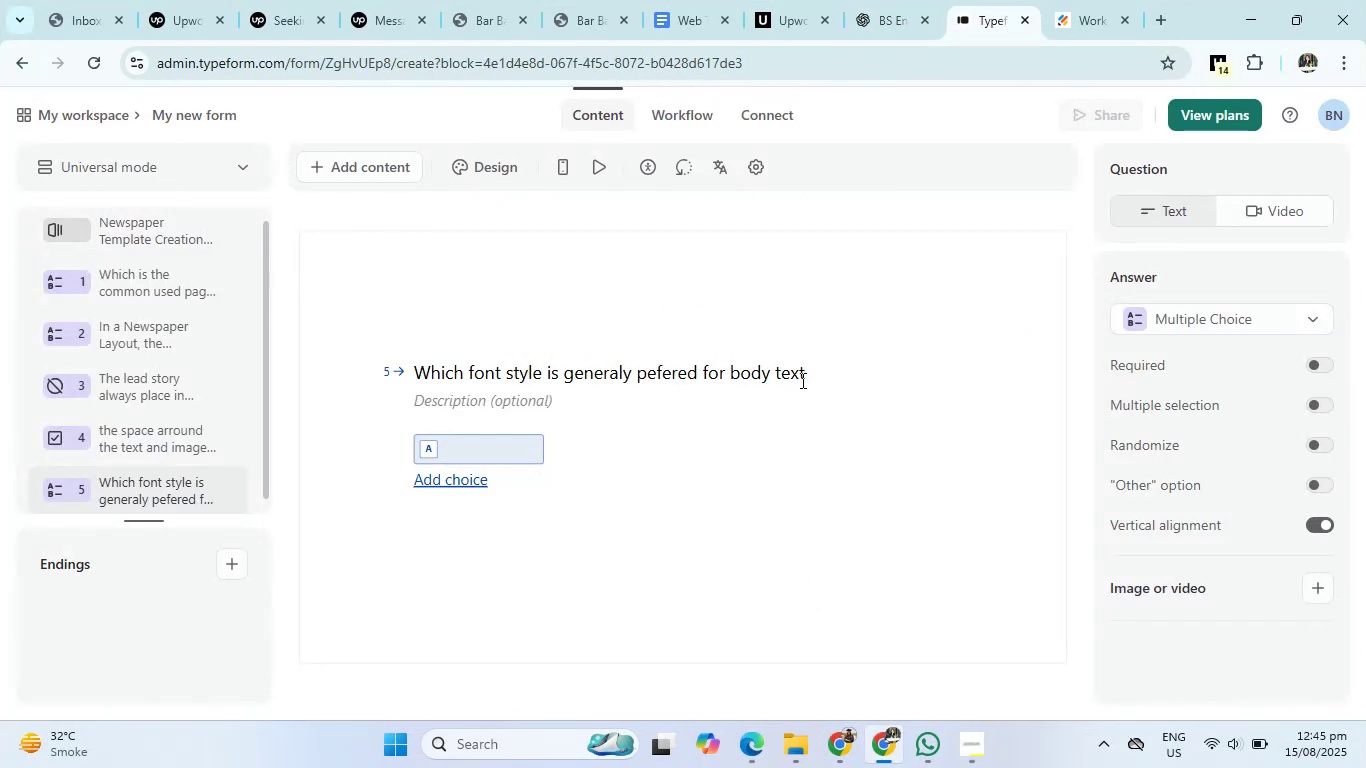 
left_click([802, 380])
 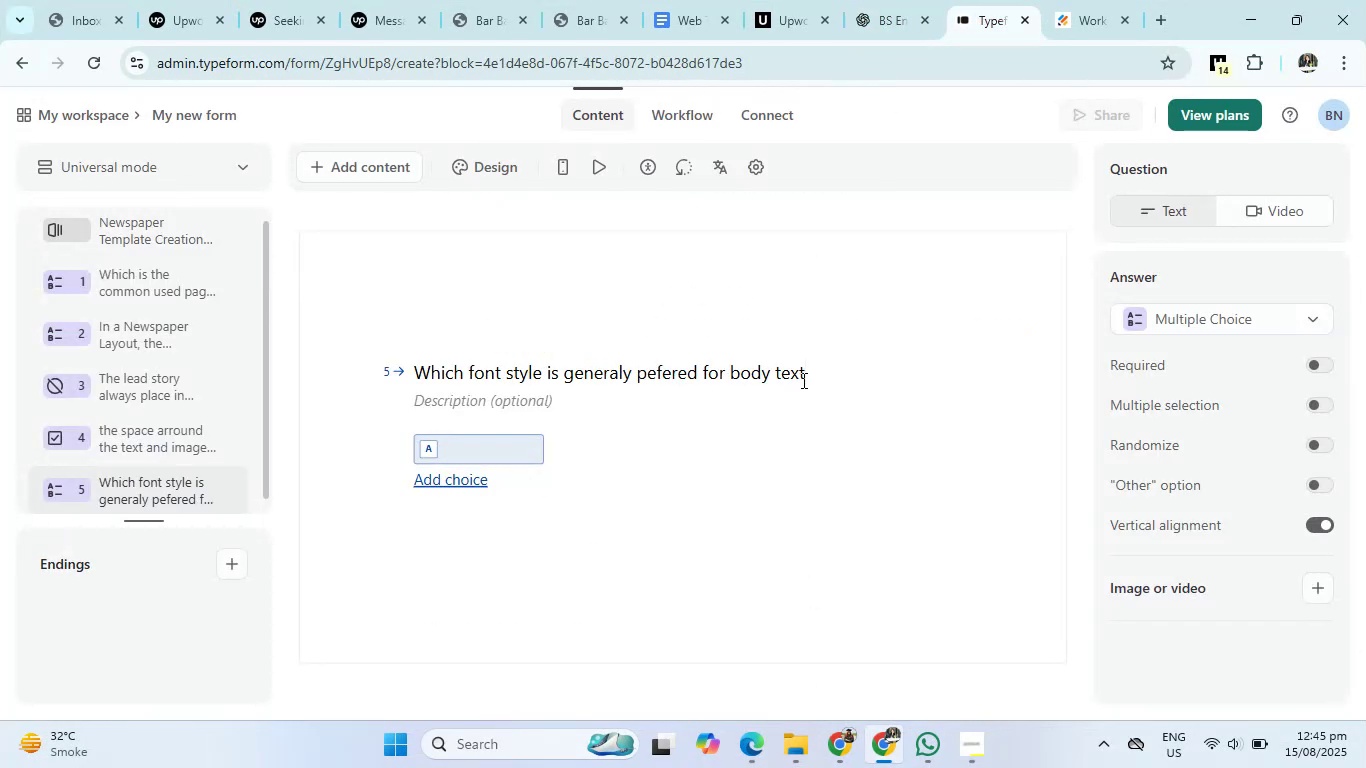 
type( in newspaper)
 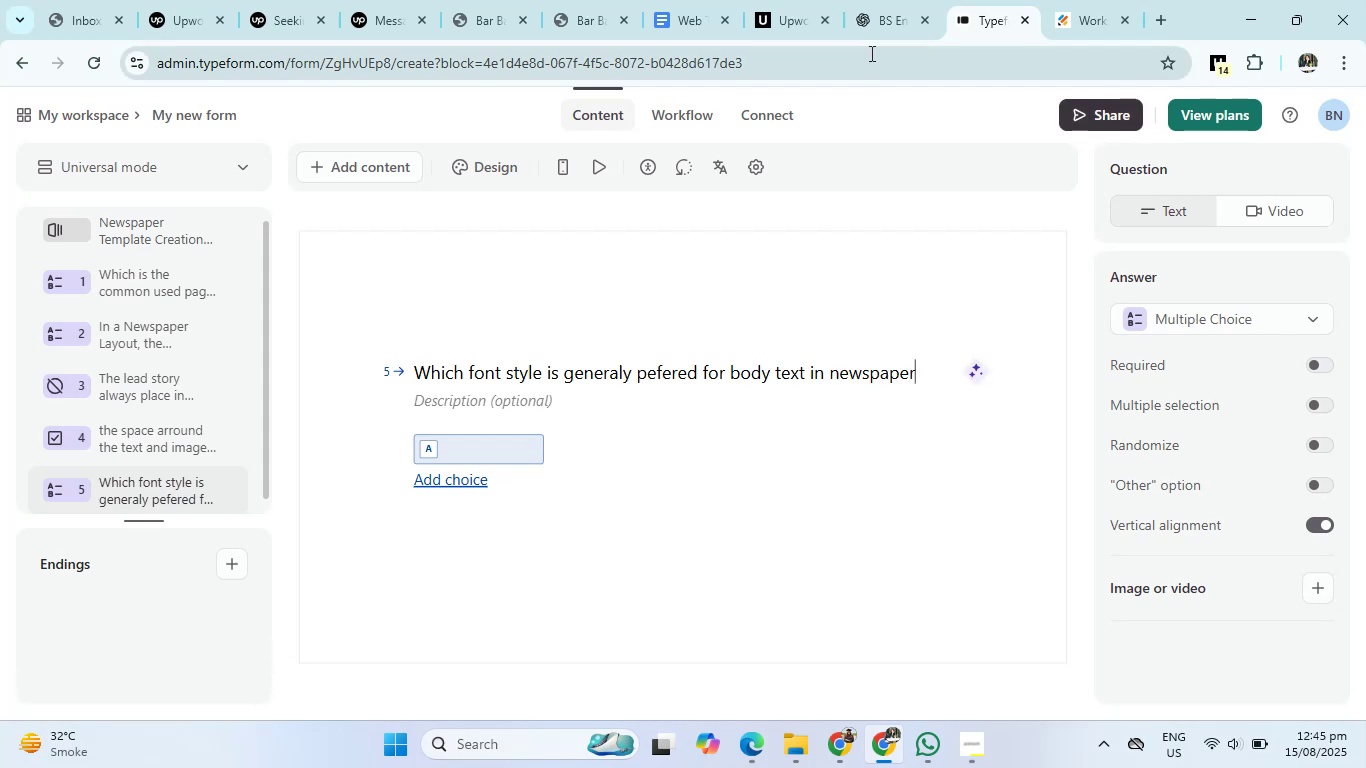 
left_click([874, 27])
 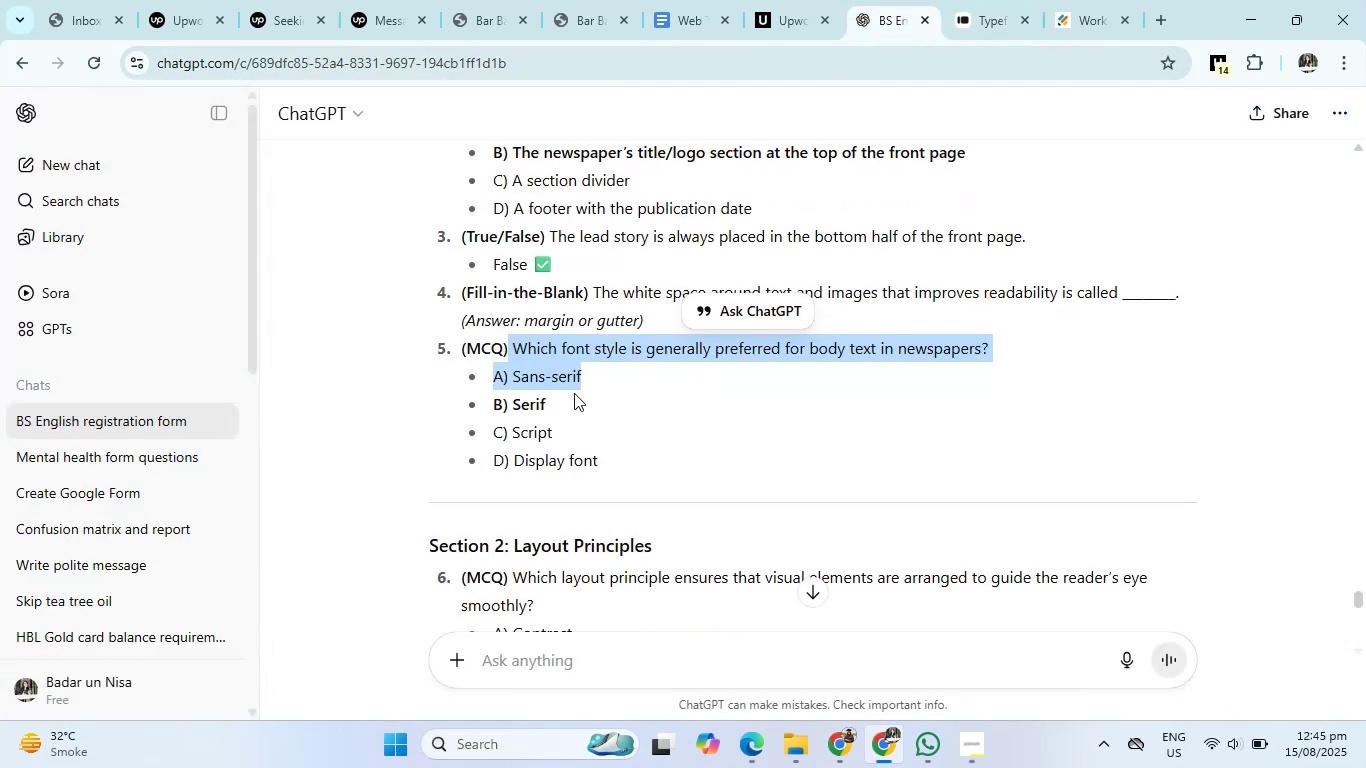 
left_click([564, 390])
 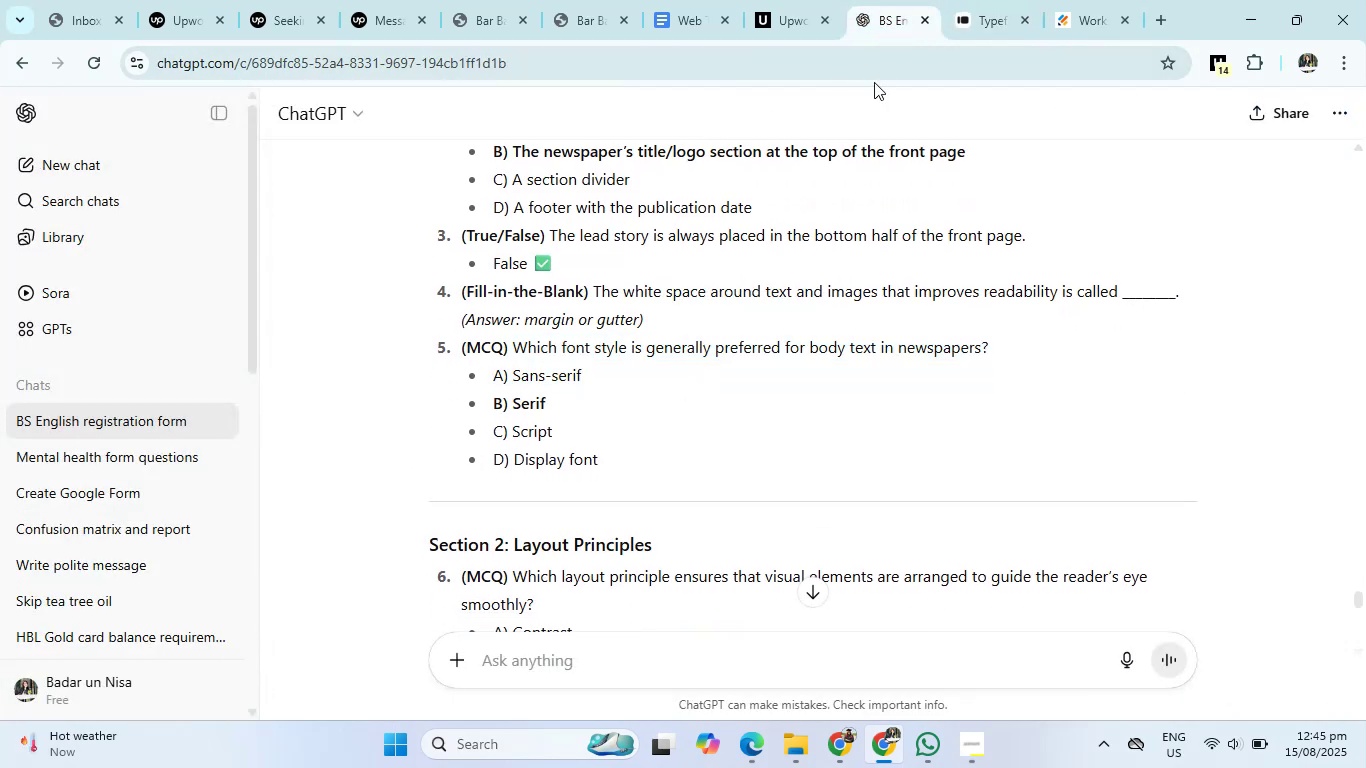 
left_click([965, 19])
 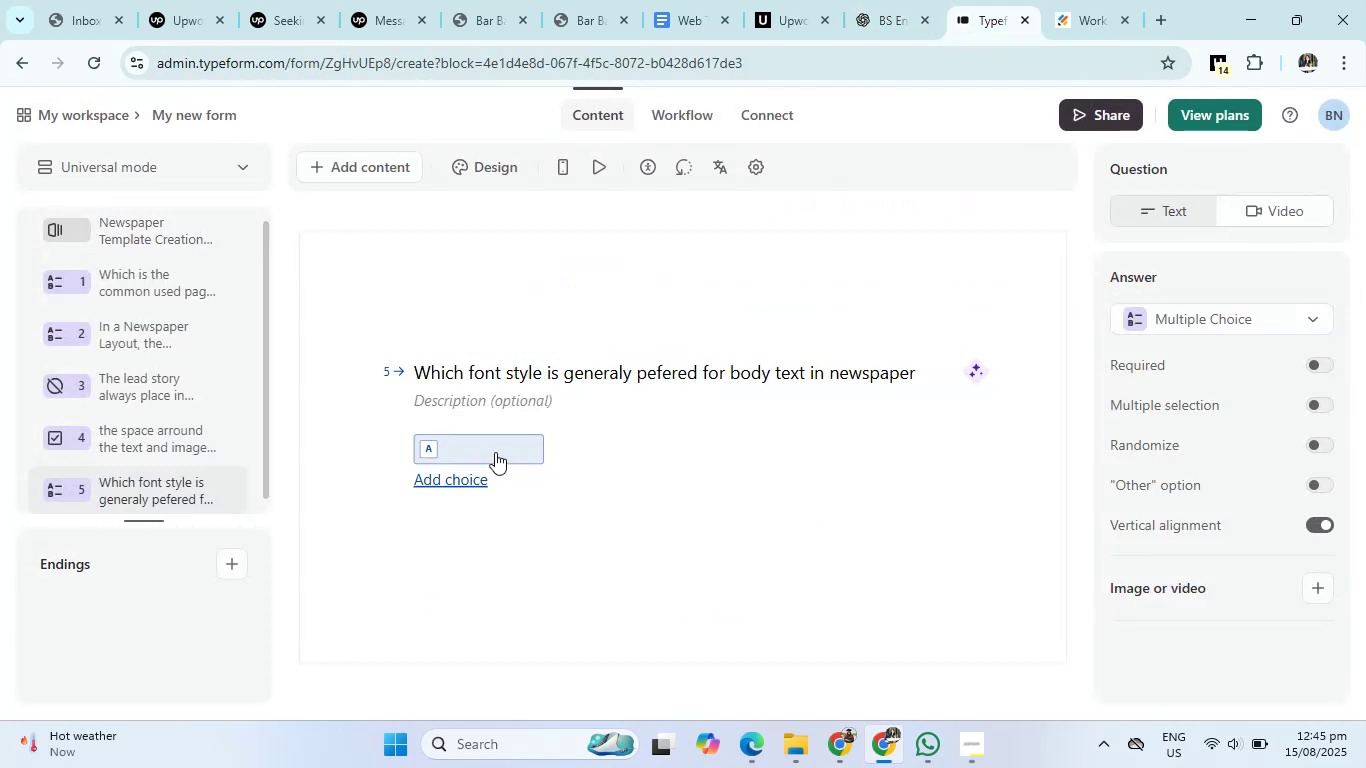 
left_click([495, 452])
 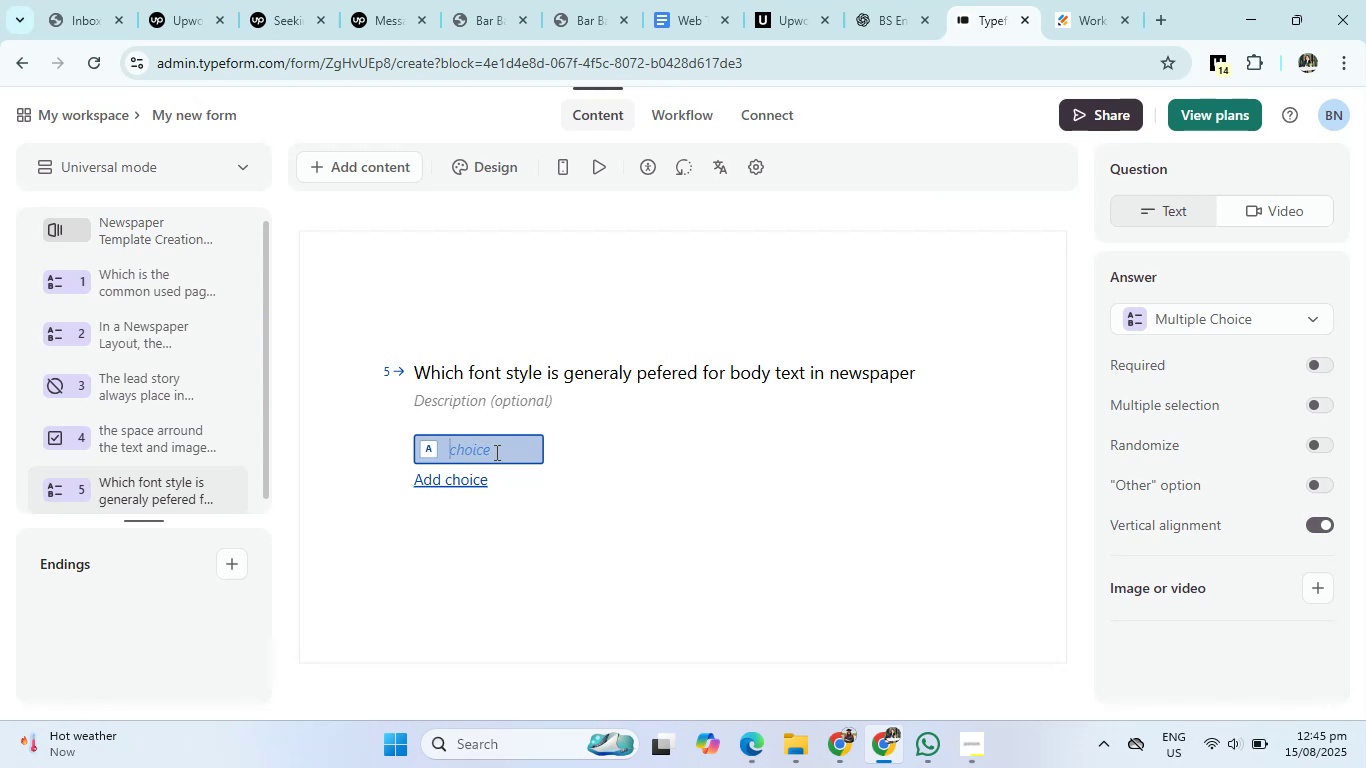 
type(sans serif)
 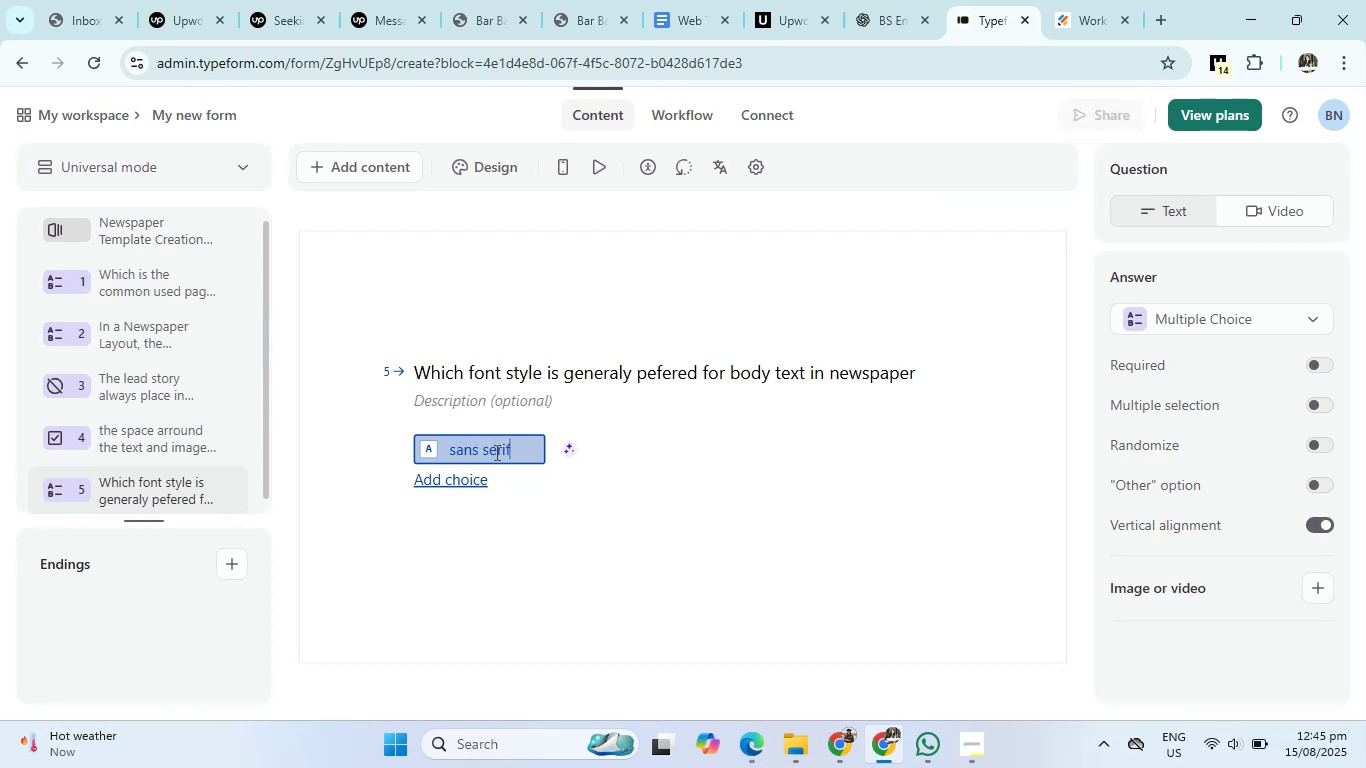 
key(Enter)
 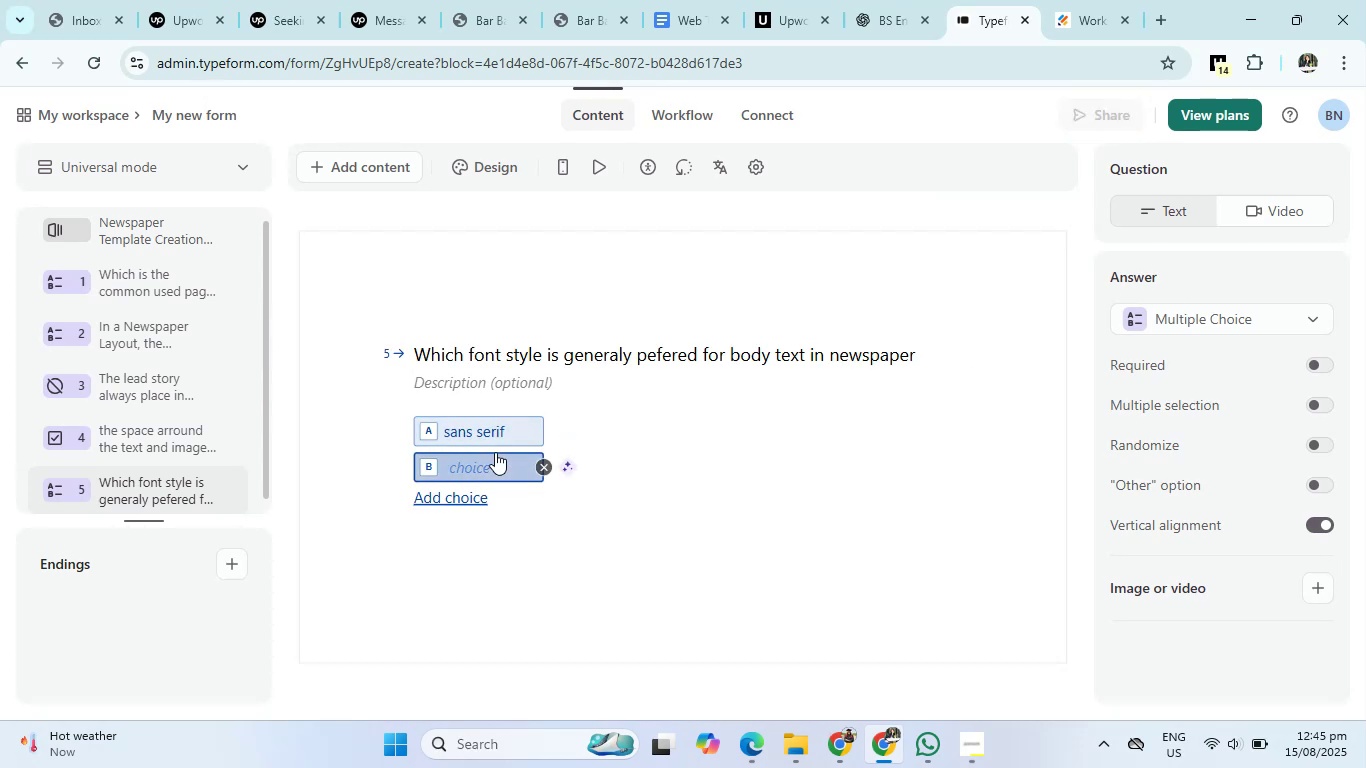 
type(Serif)
 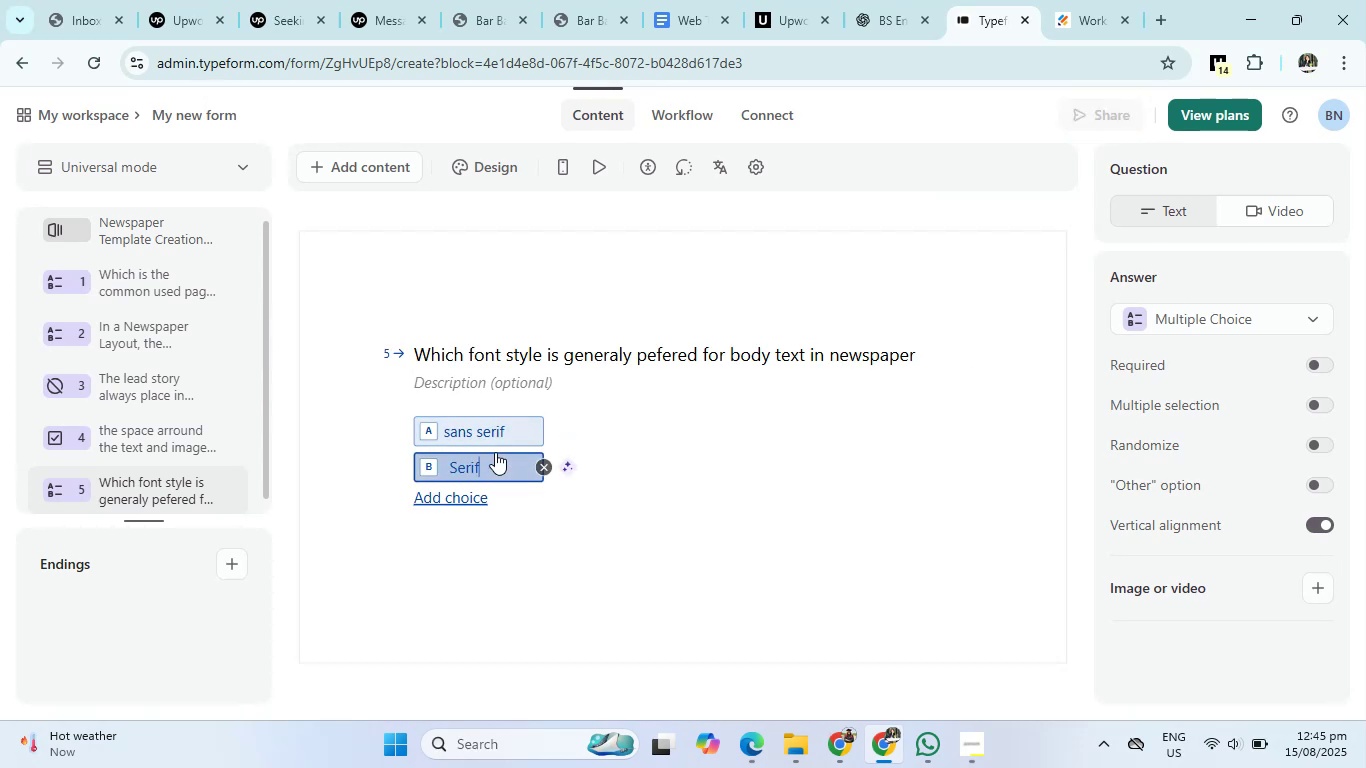 
key(Enter)
 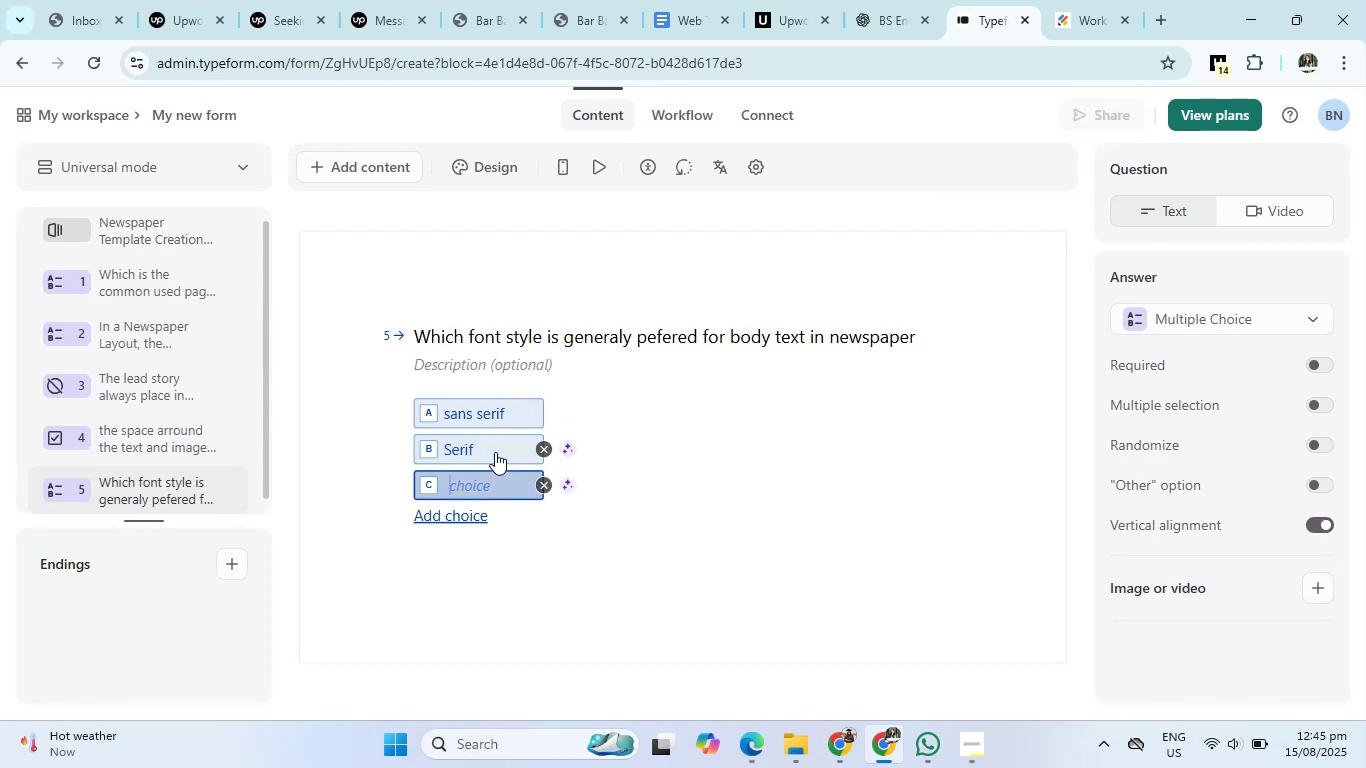 
type(Display)
 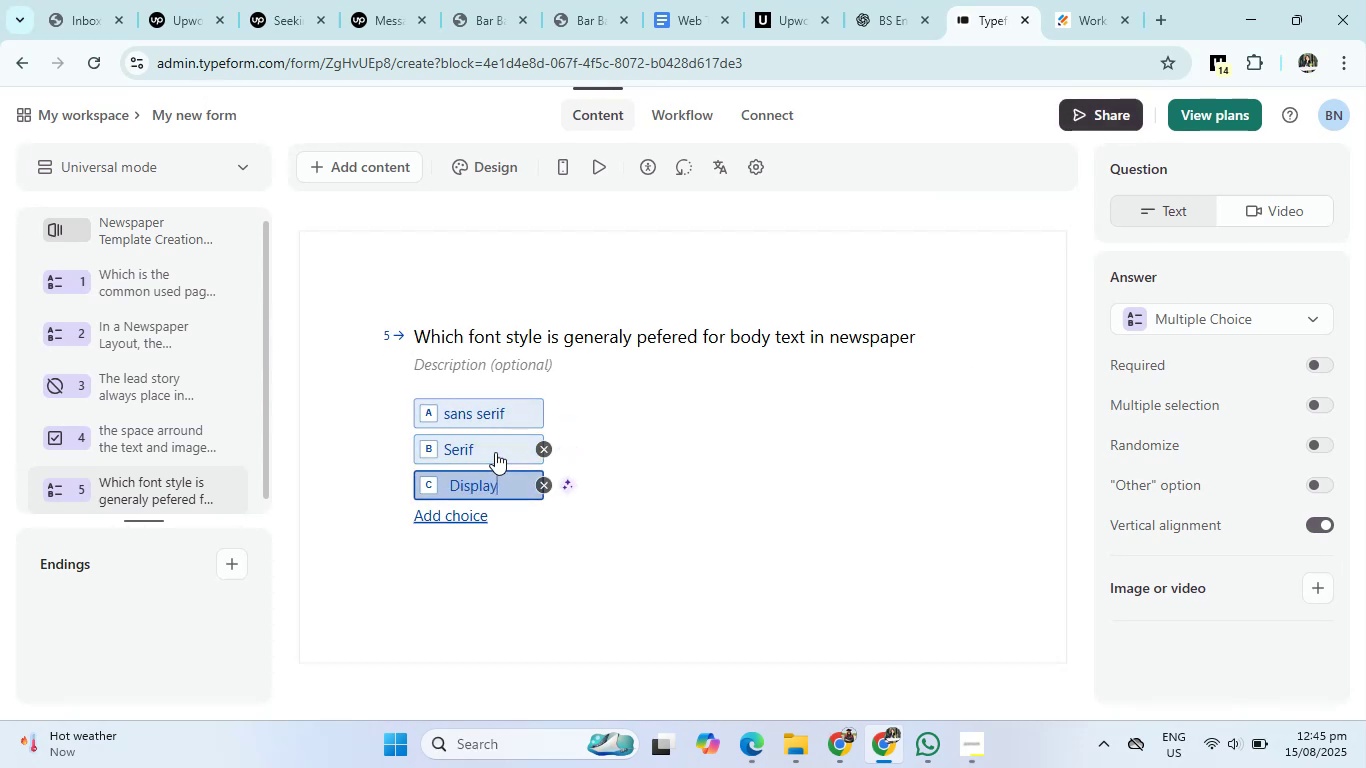 
key(Enter)
 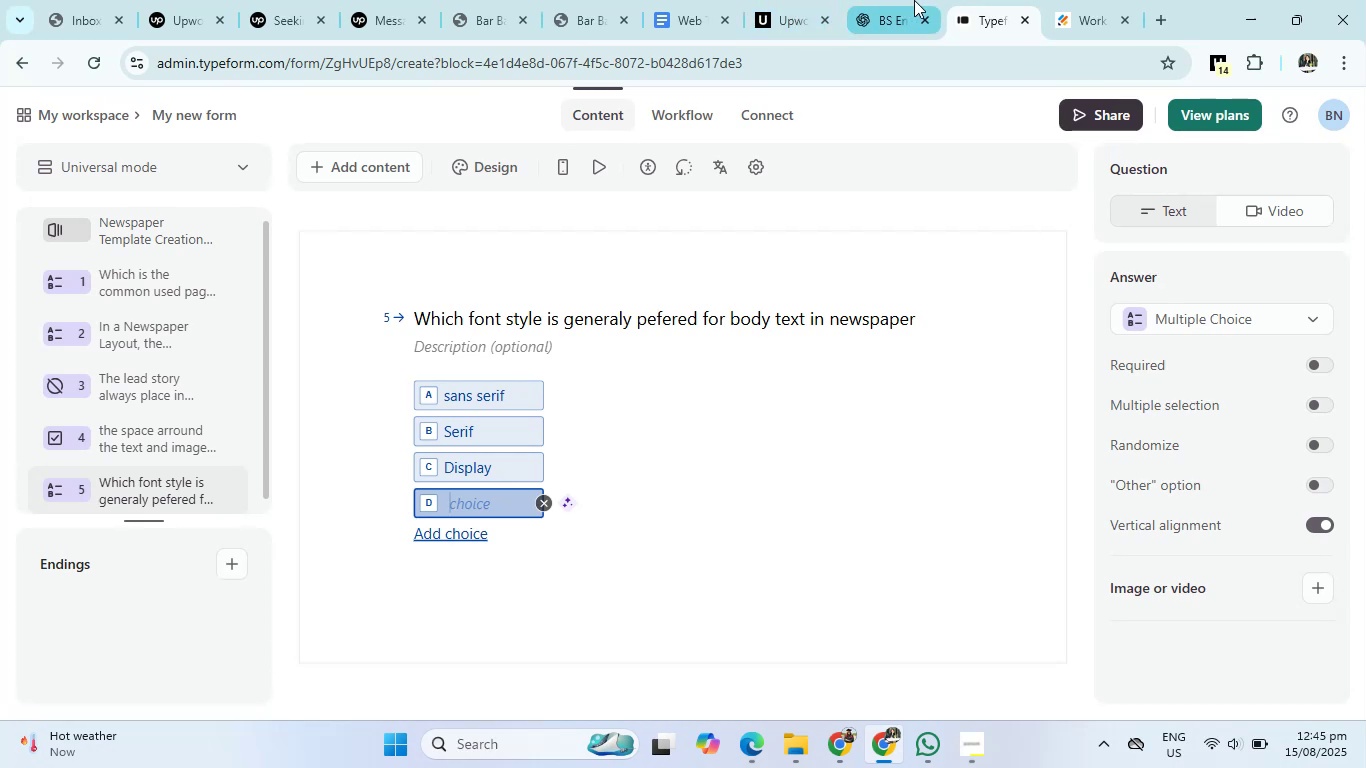 
left_click([916, 0])
 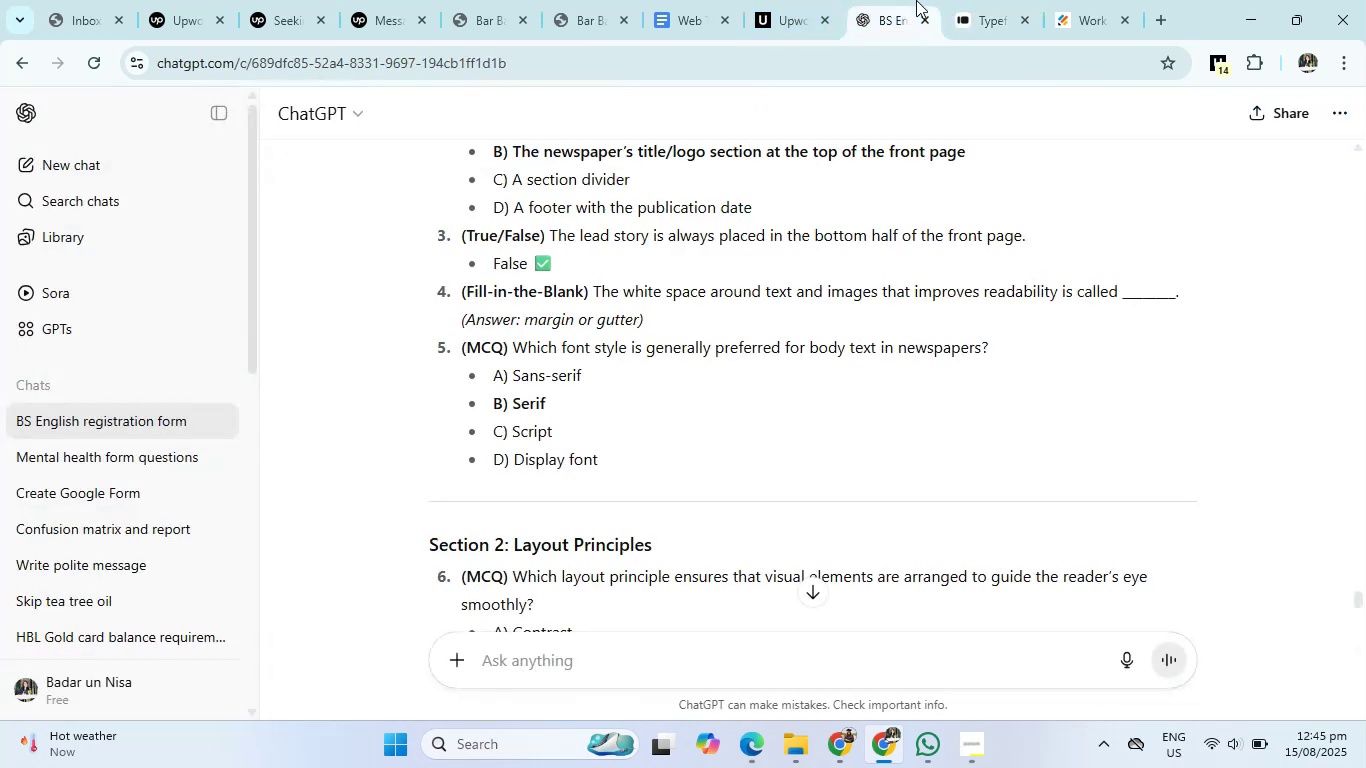 
left_click([987, 0])
 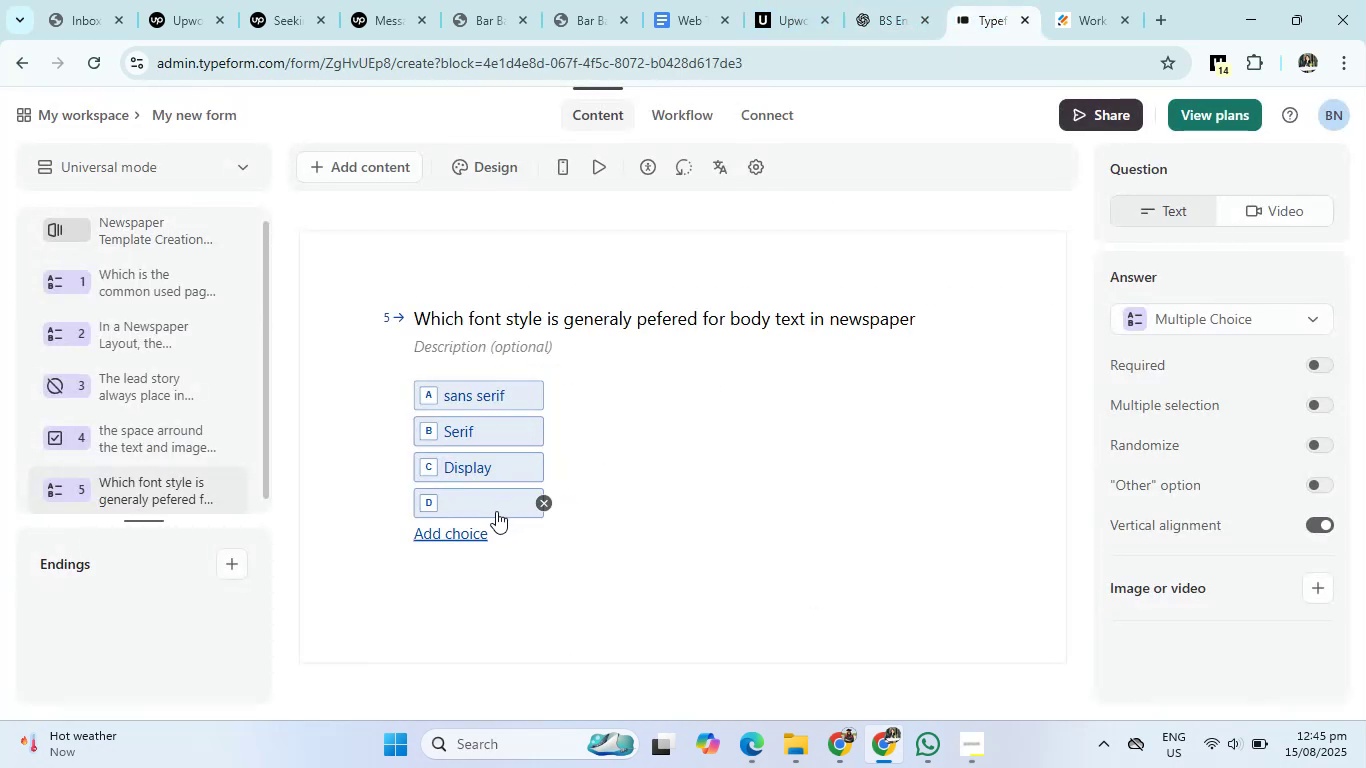 
left_click([495, 512])
 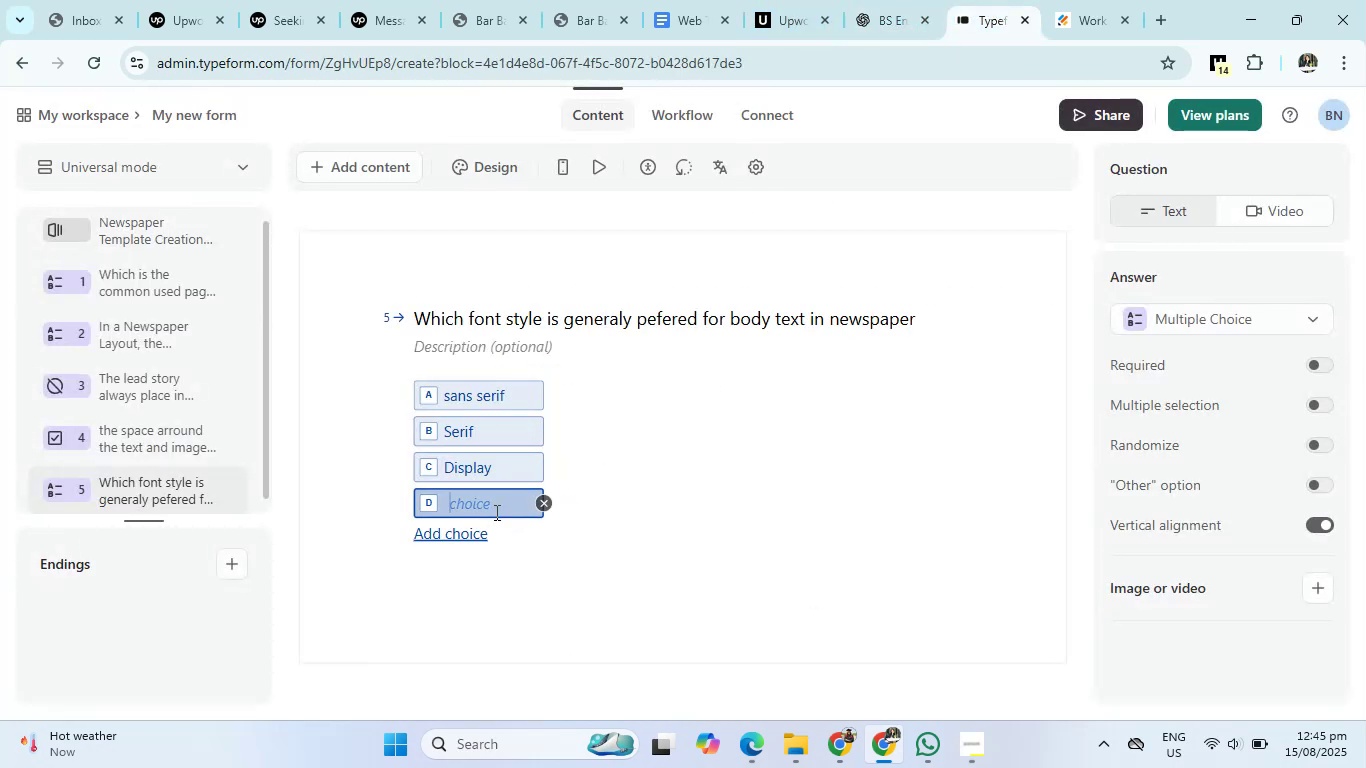 
type(Scripy)
key(Backspace)
type(t)
 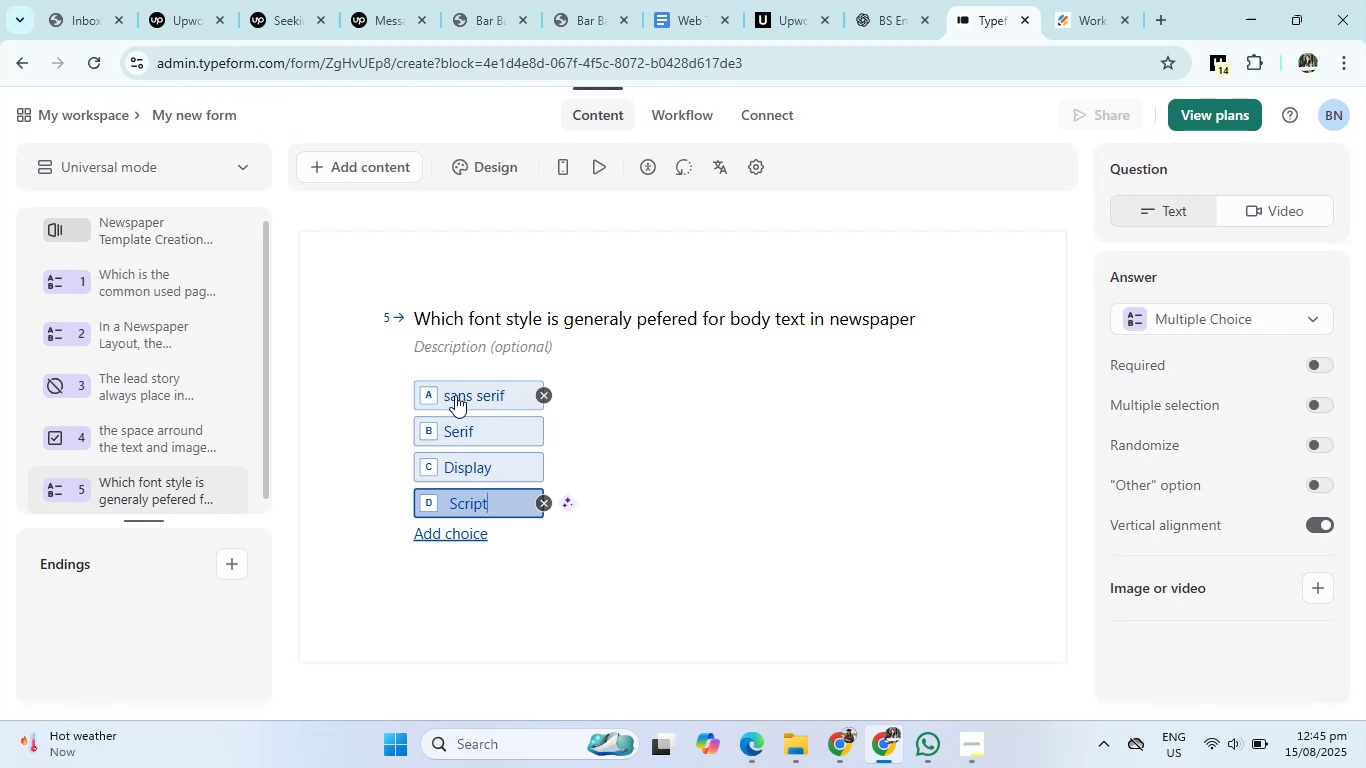 
left_click([452, 395])
 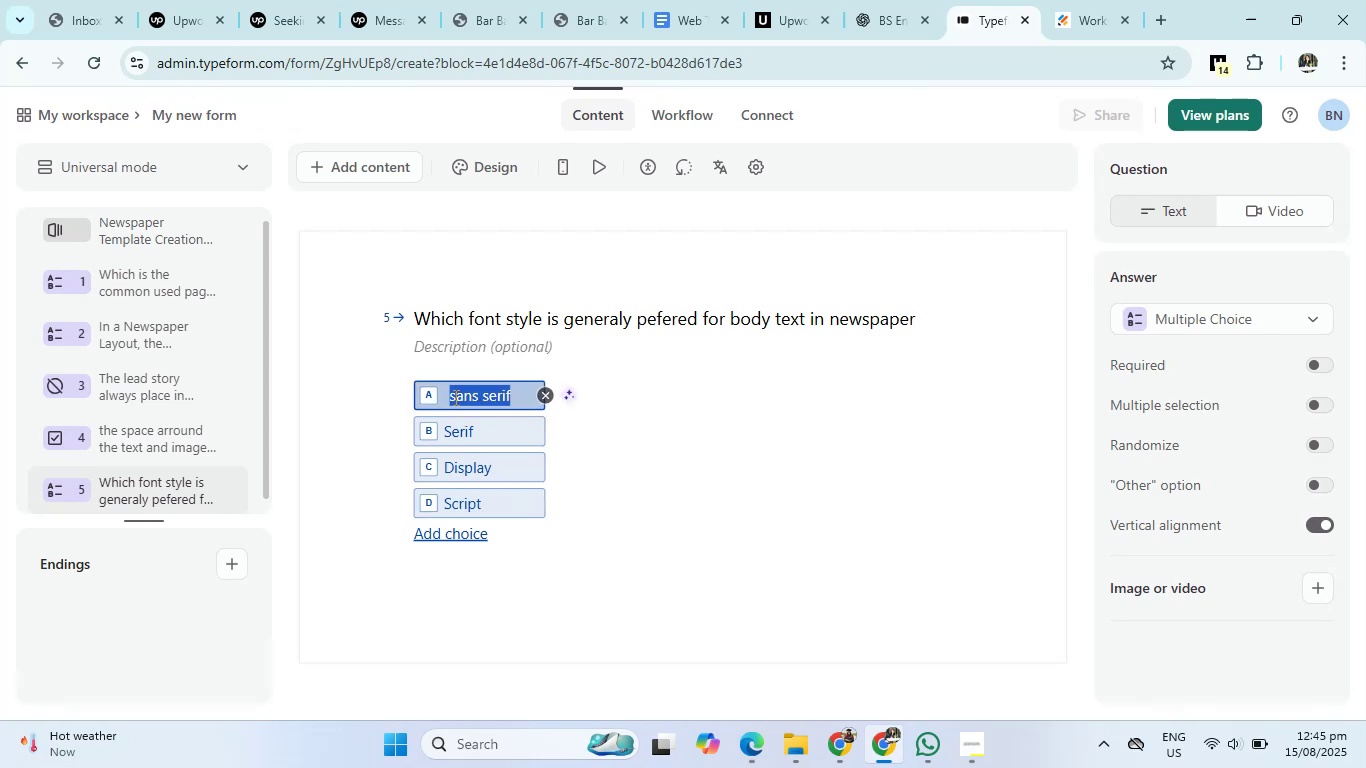 
left_click([454, 397])
 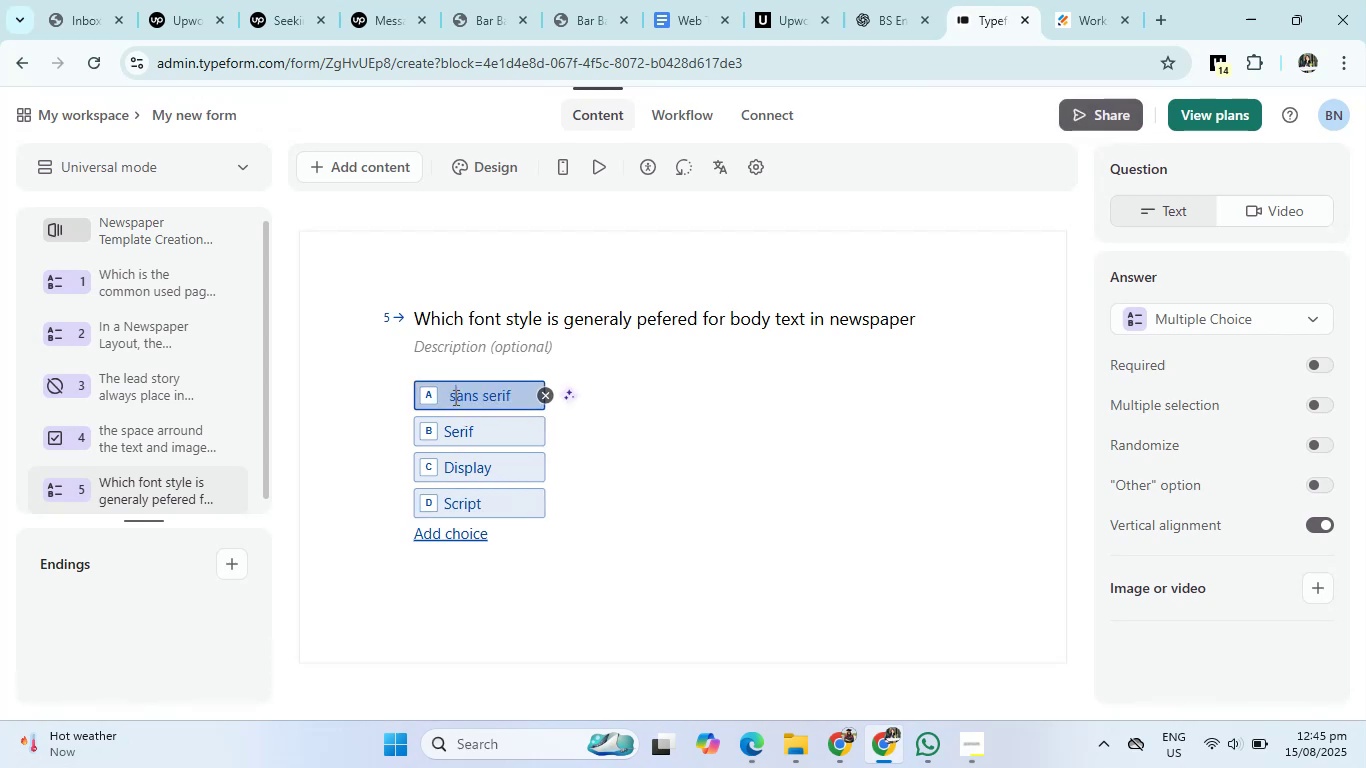 
key(Backspace)
 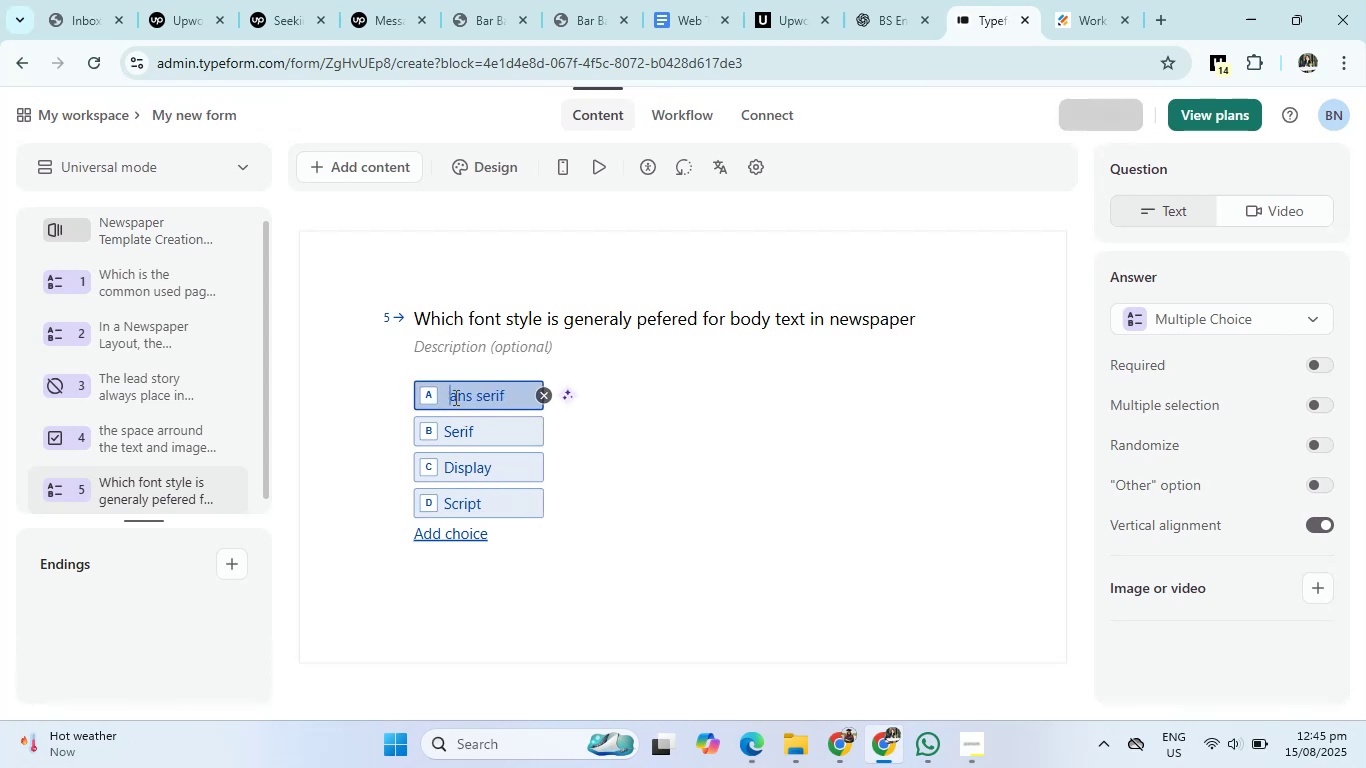 
key(Shift+ShiftRight)
 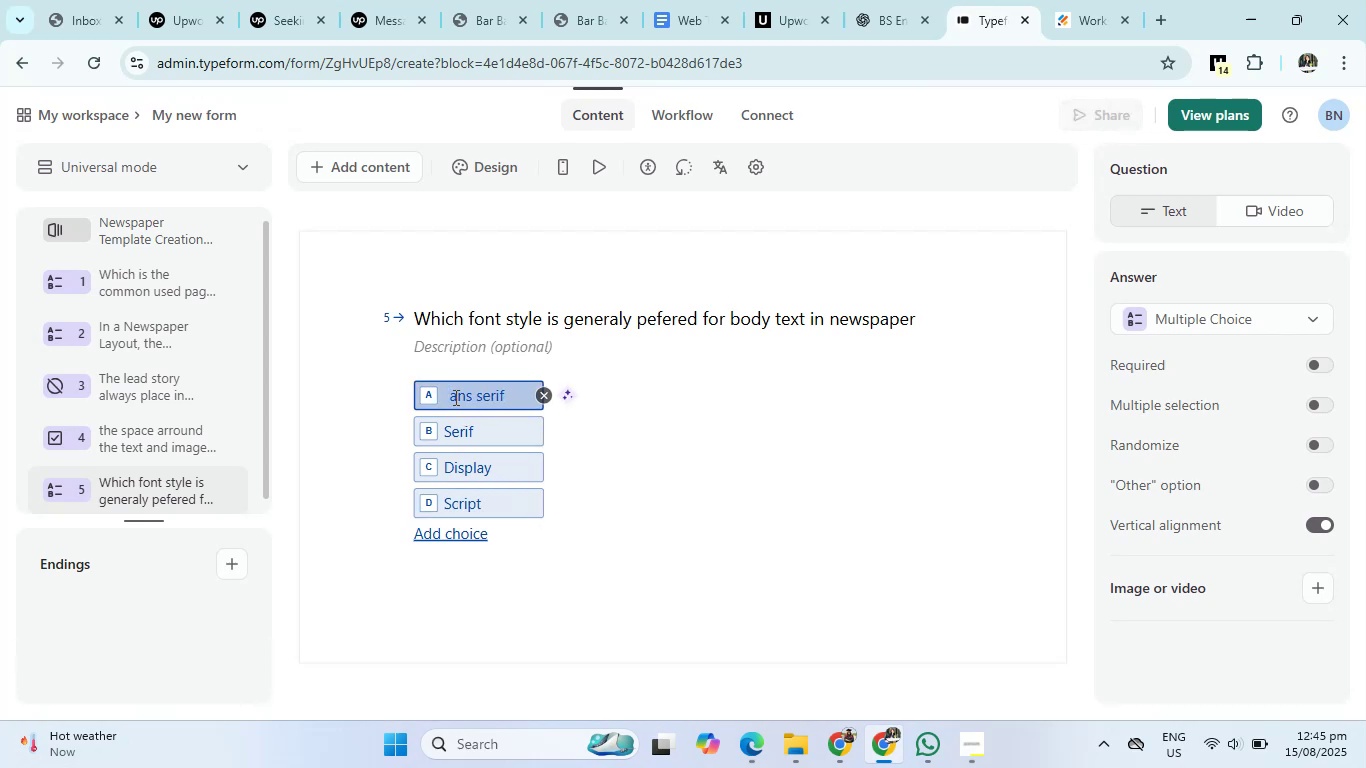 
key(S)
 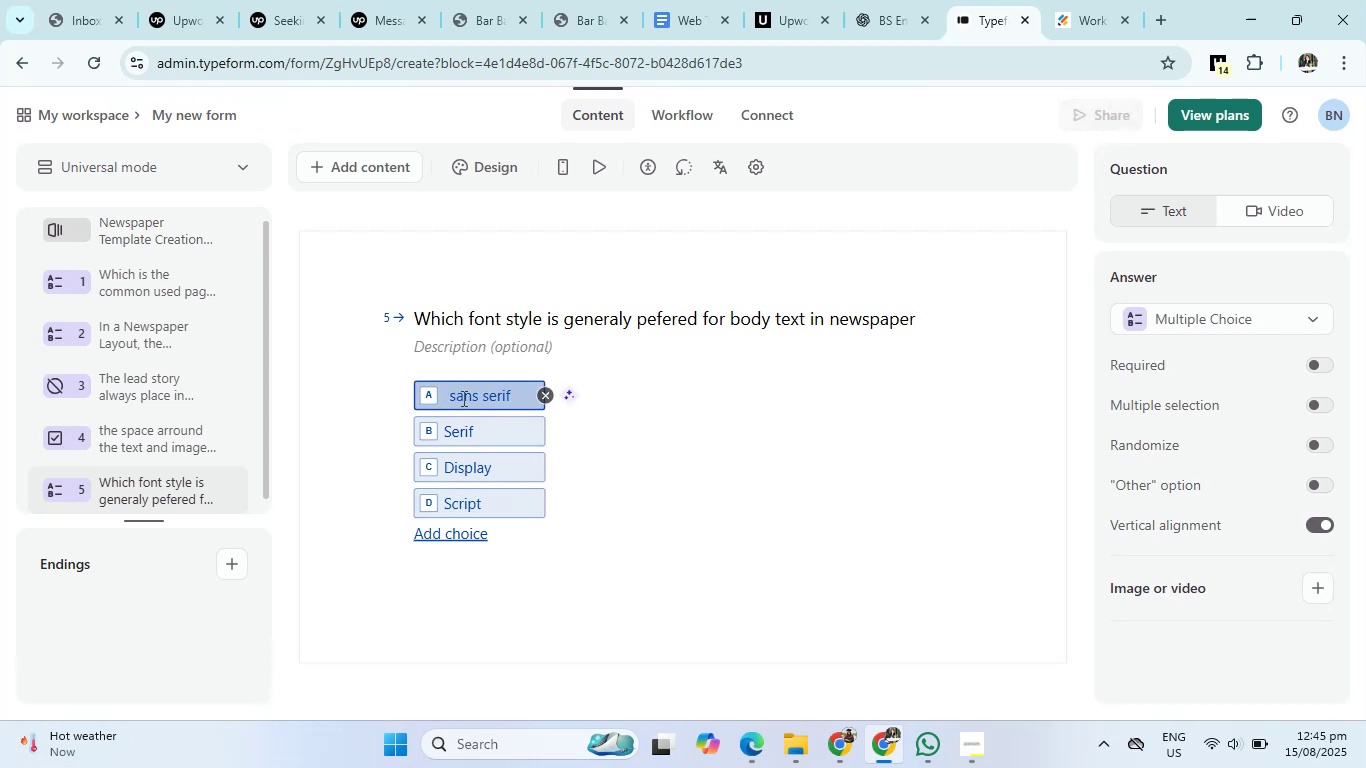 
key(Backspace)
 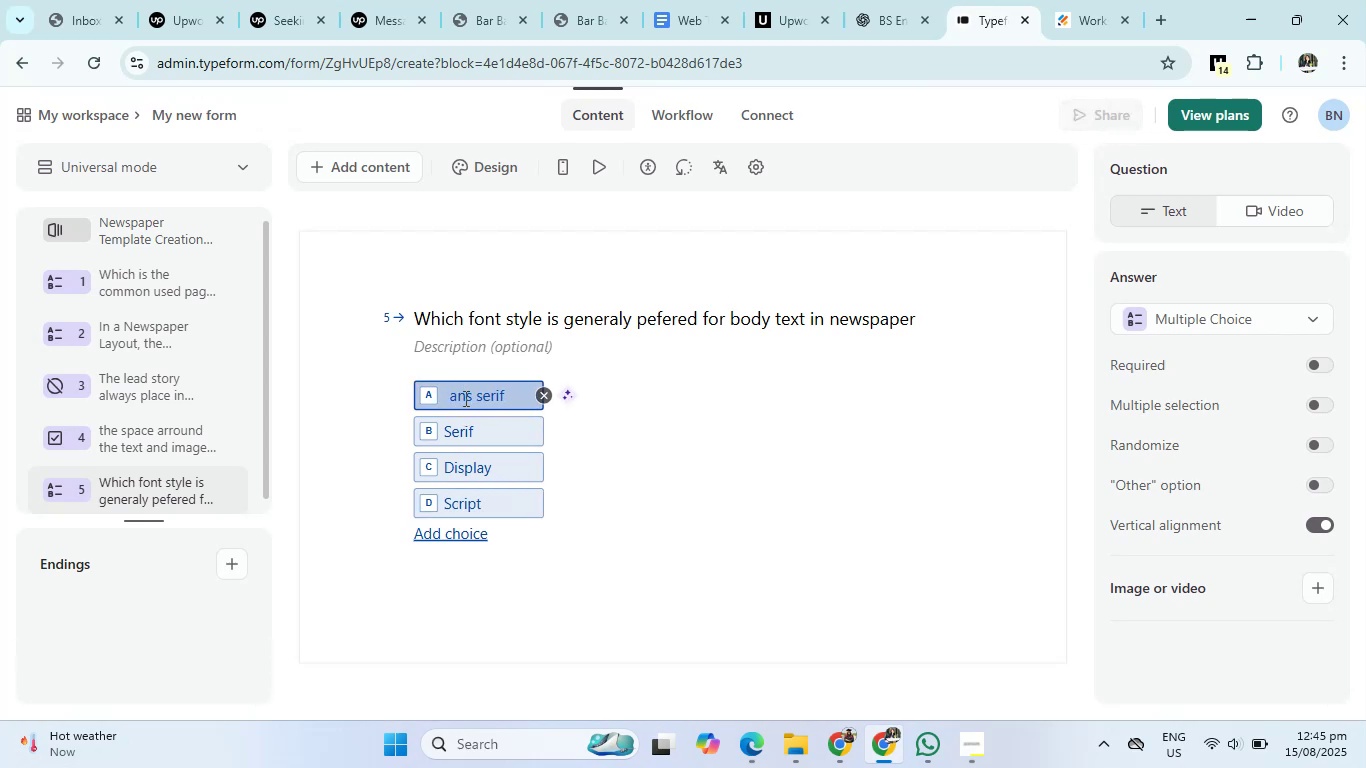 
key(Shift+ShiftRight)
 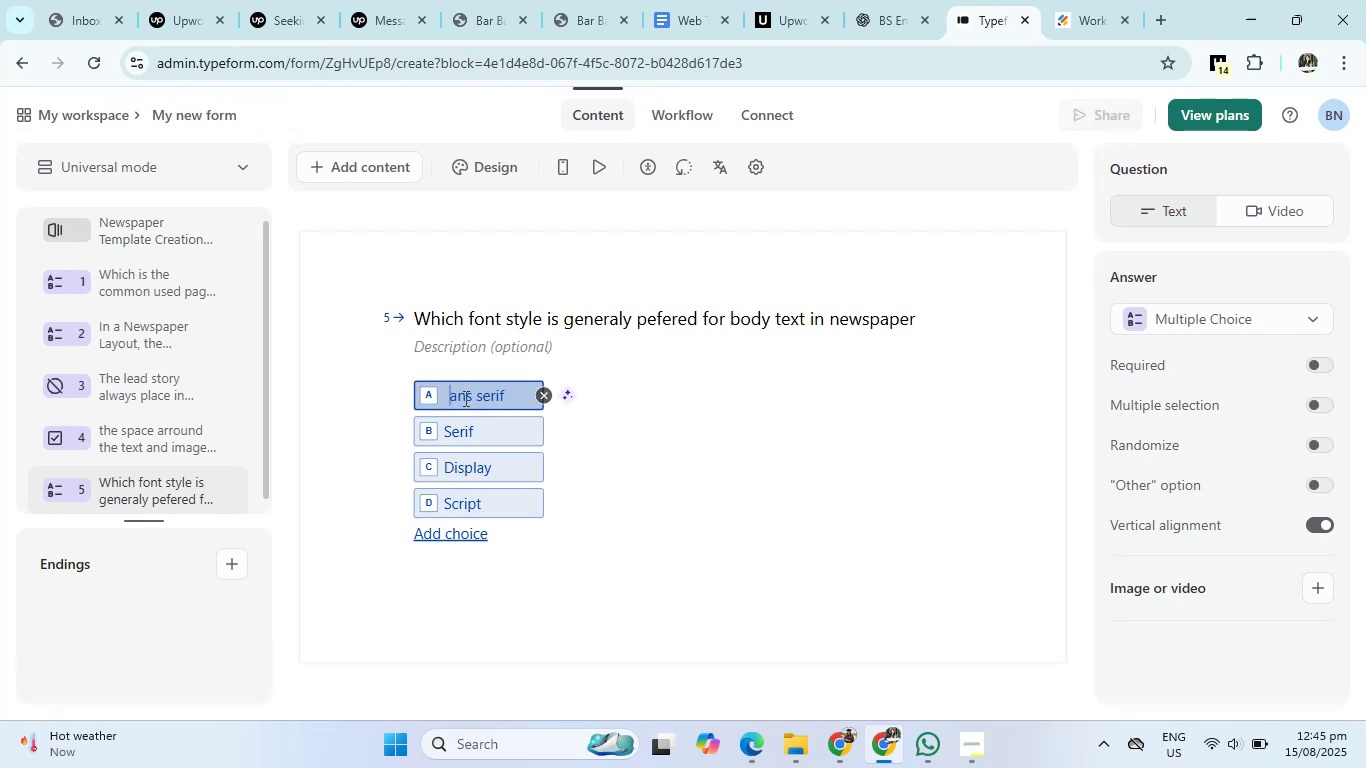 
key(Shift+S)
 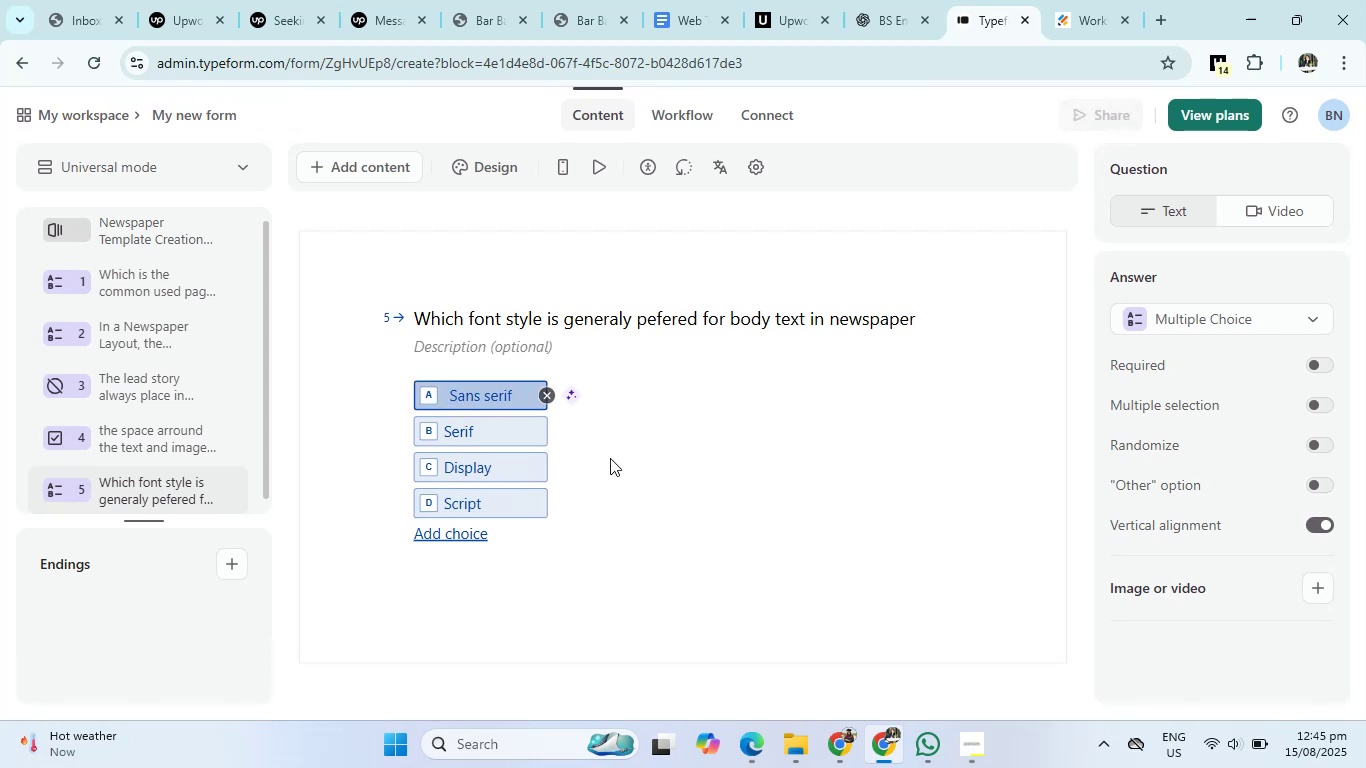 
left_click([610, 458])
 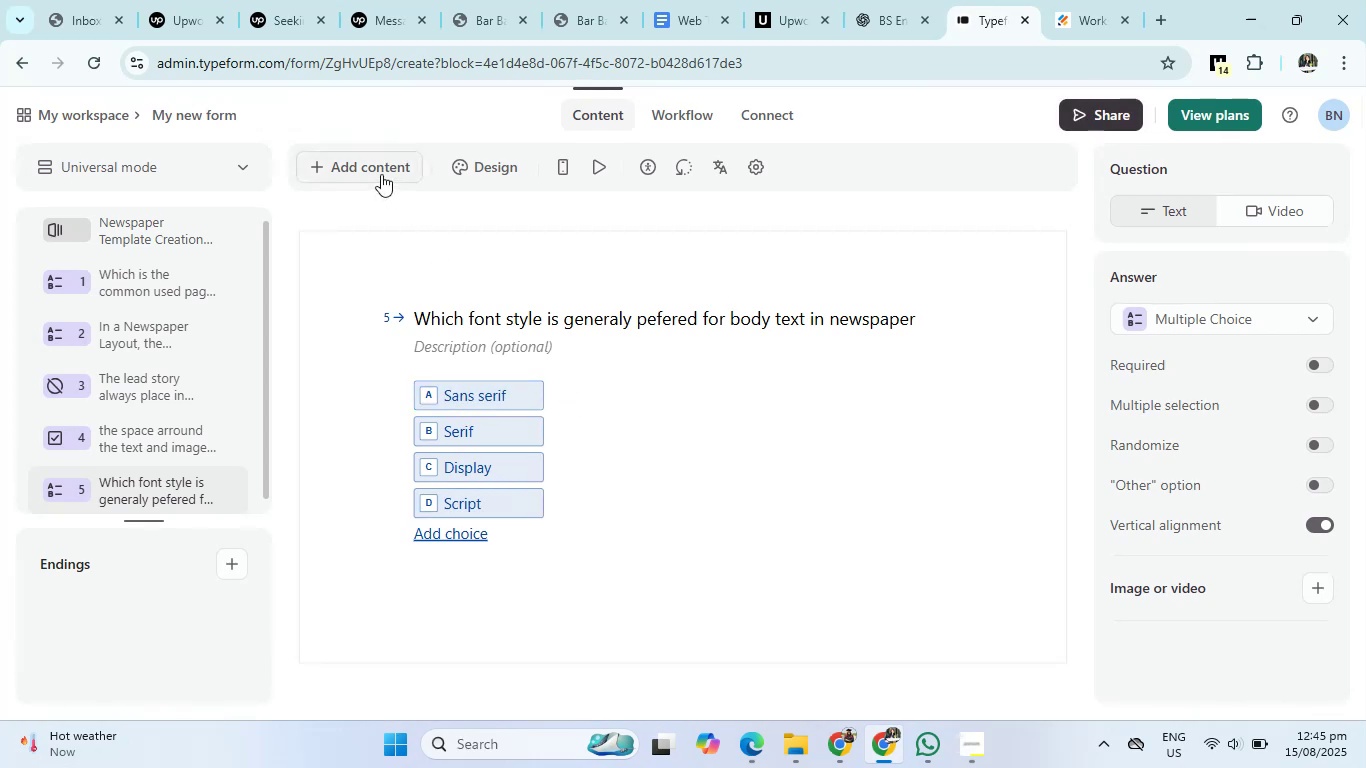 
left_click([380, 173])
 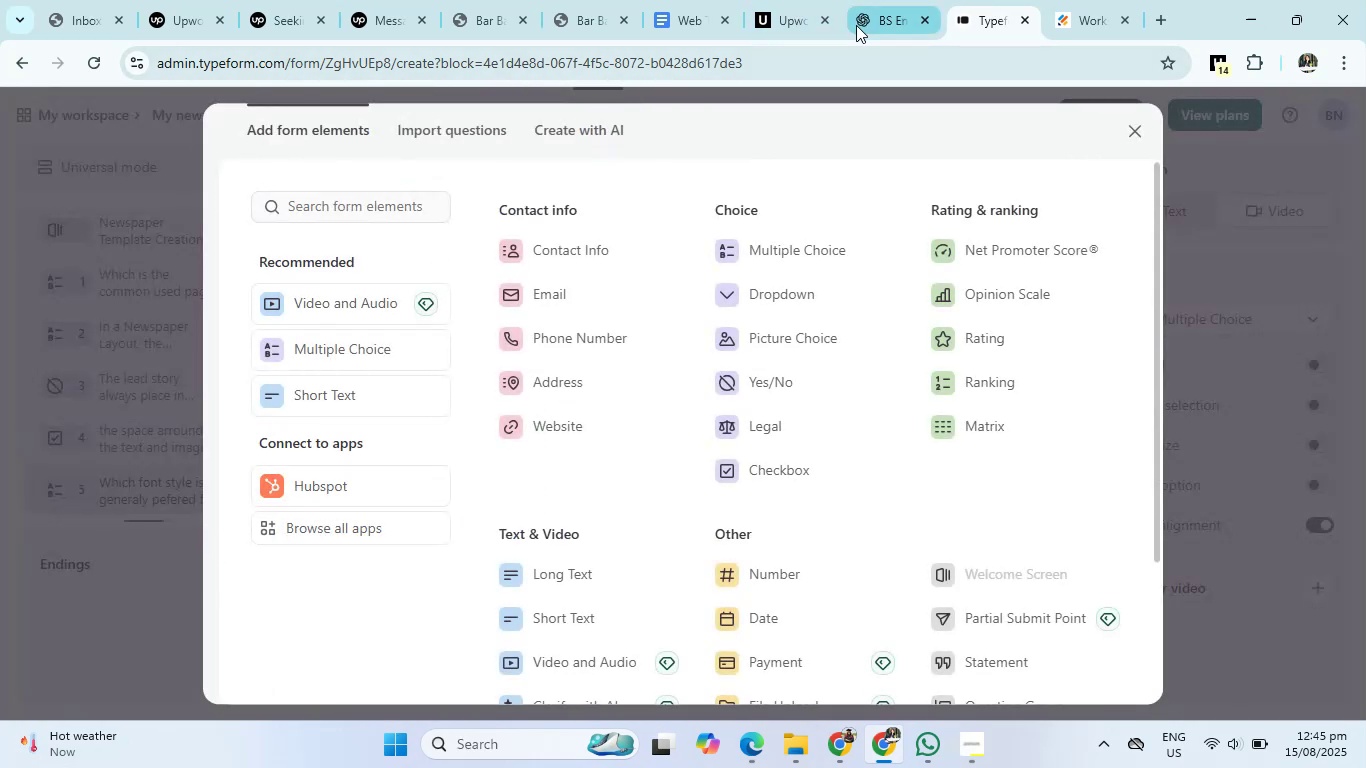 
left_click([856, 25])
 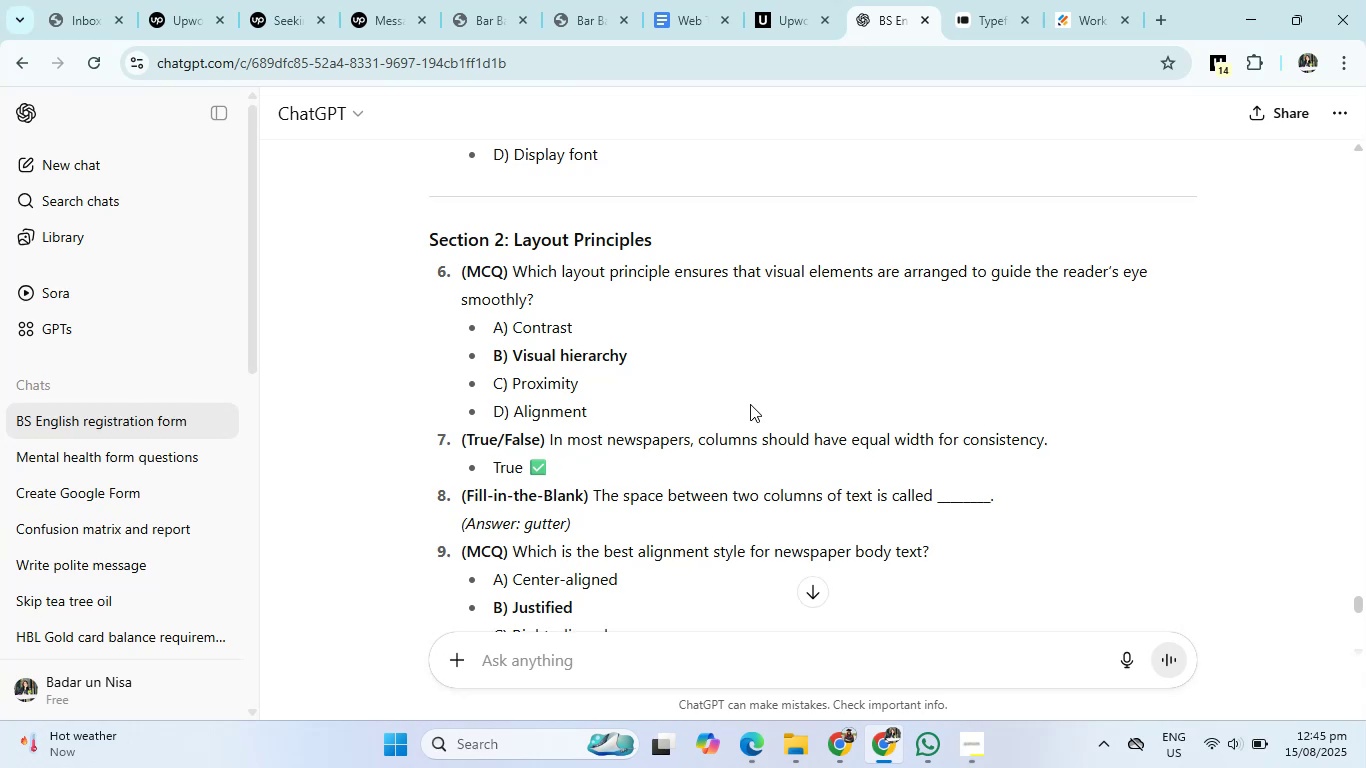 
wait(8.41)
 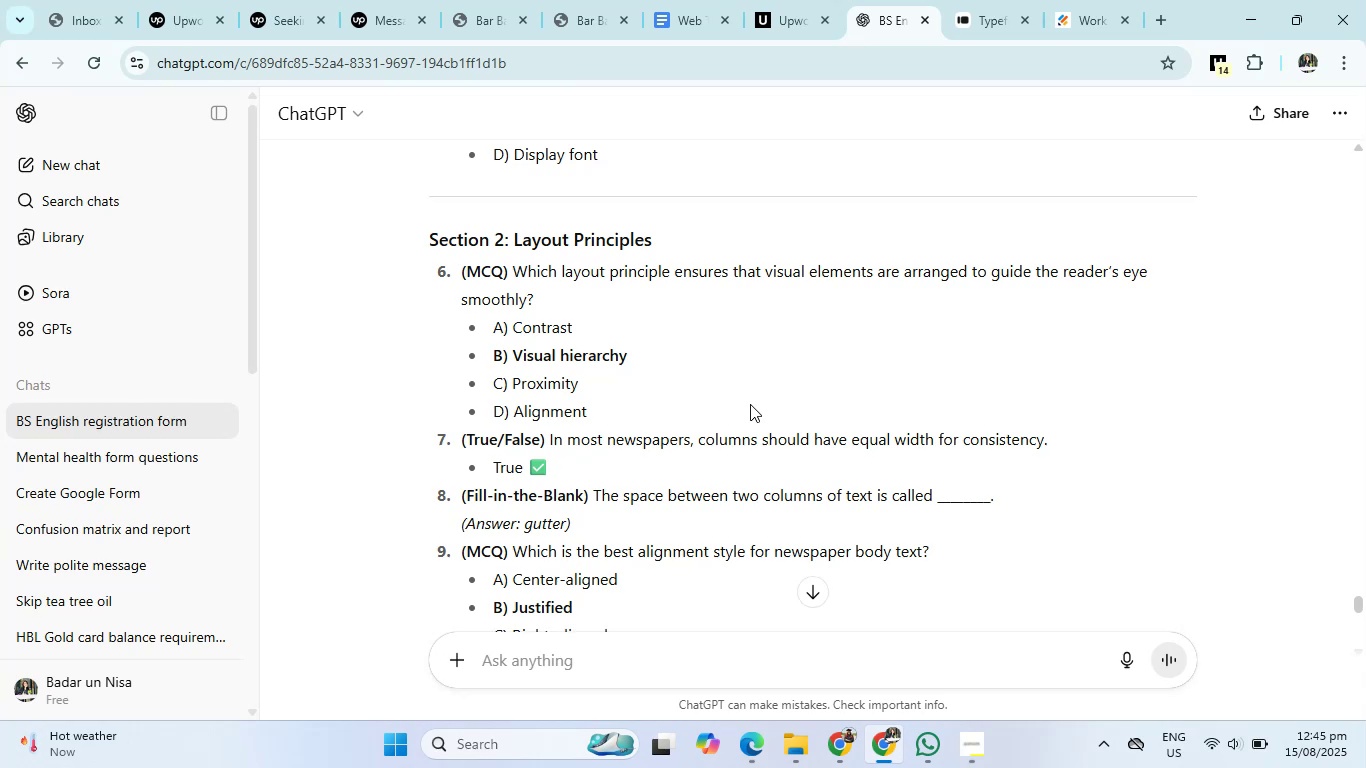 
left_click_drag(start_coordinate=[516, 269], to_coordinate=[564, 300])
 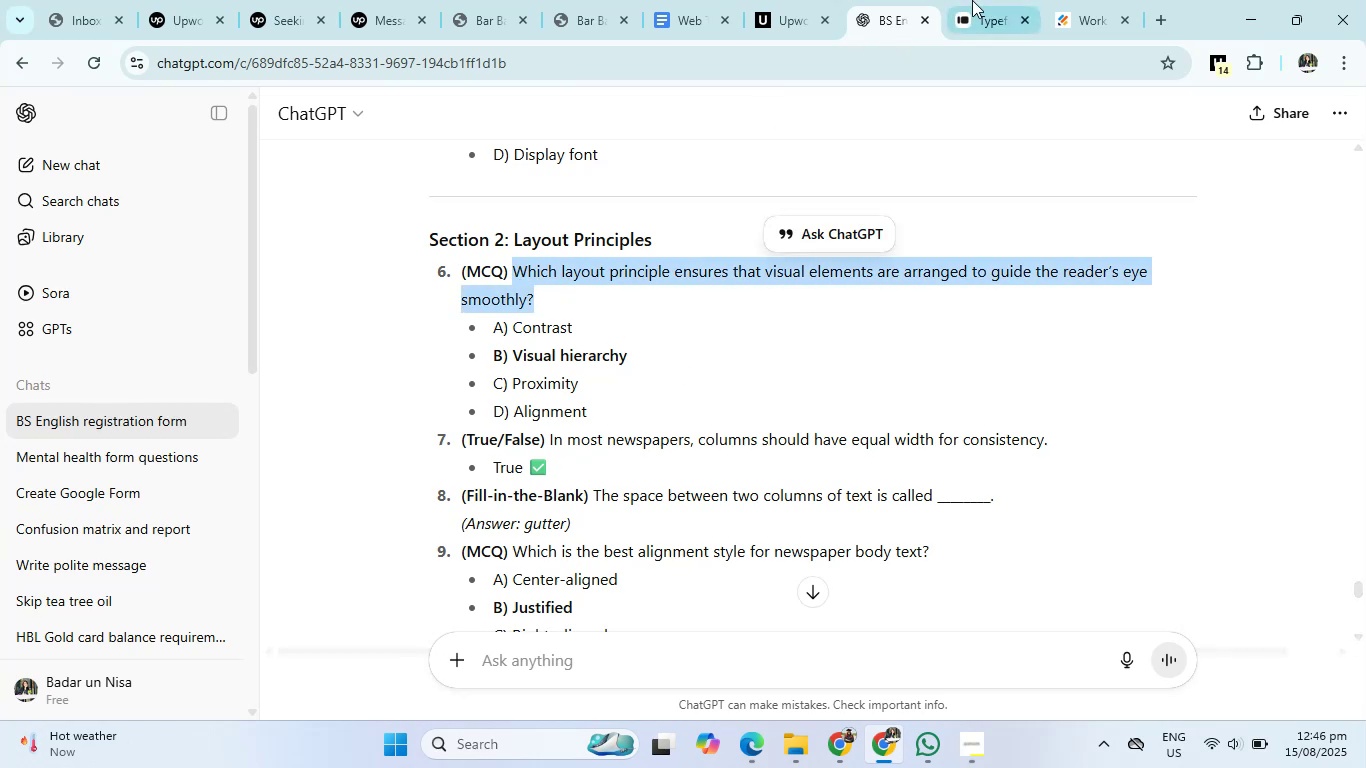 
left_click([980, 0])
 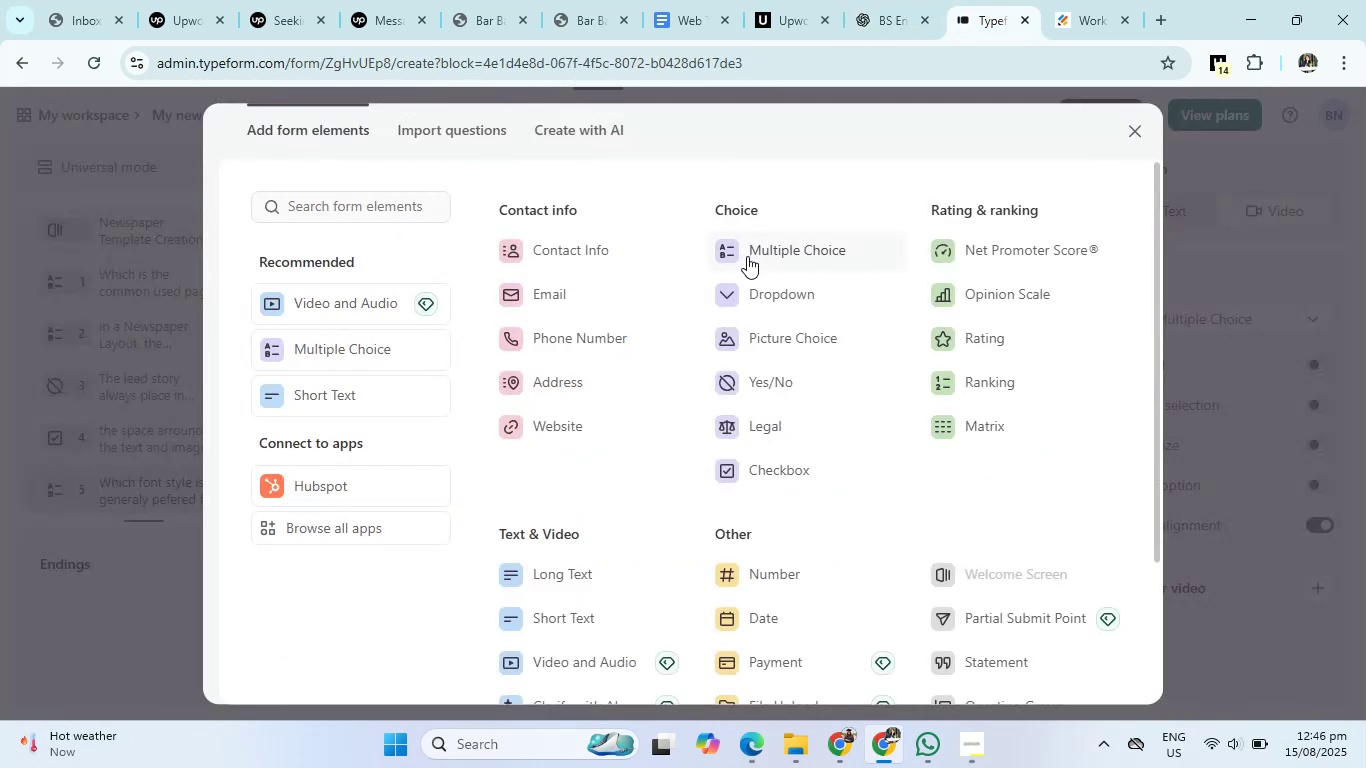 
left_click([747, 256])
 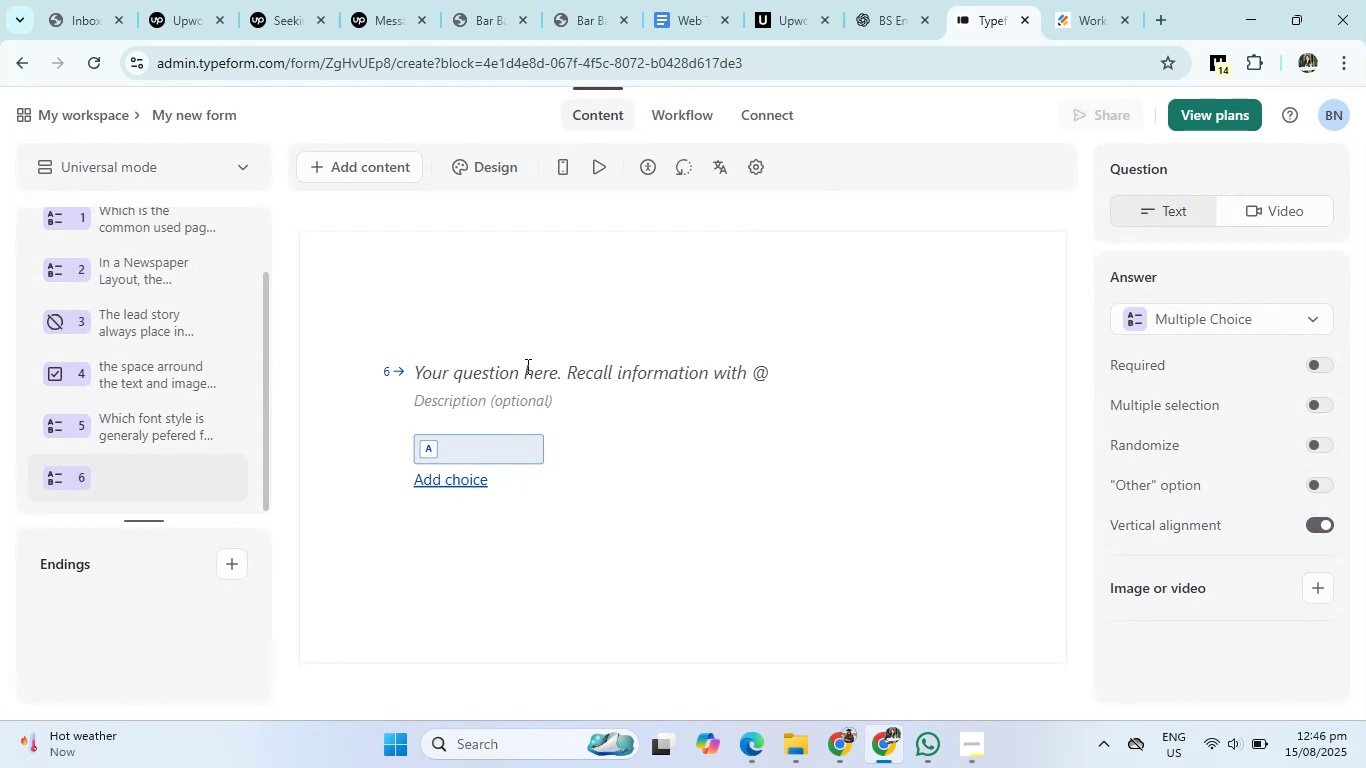 
left_click([525, 367])
 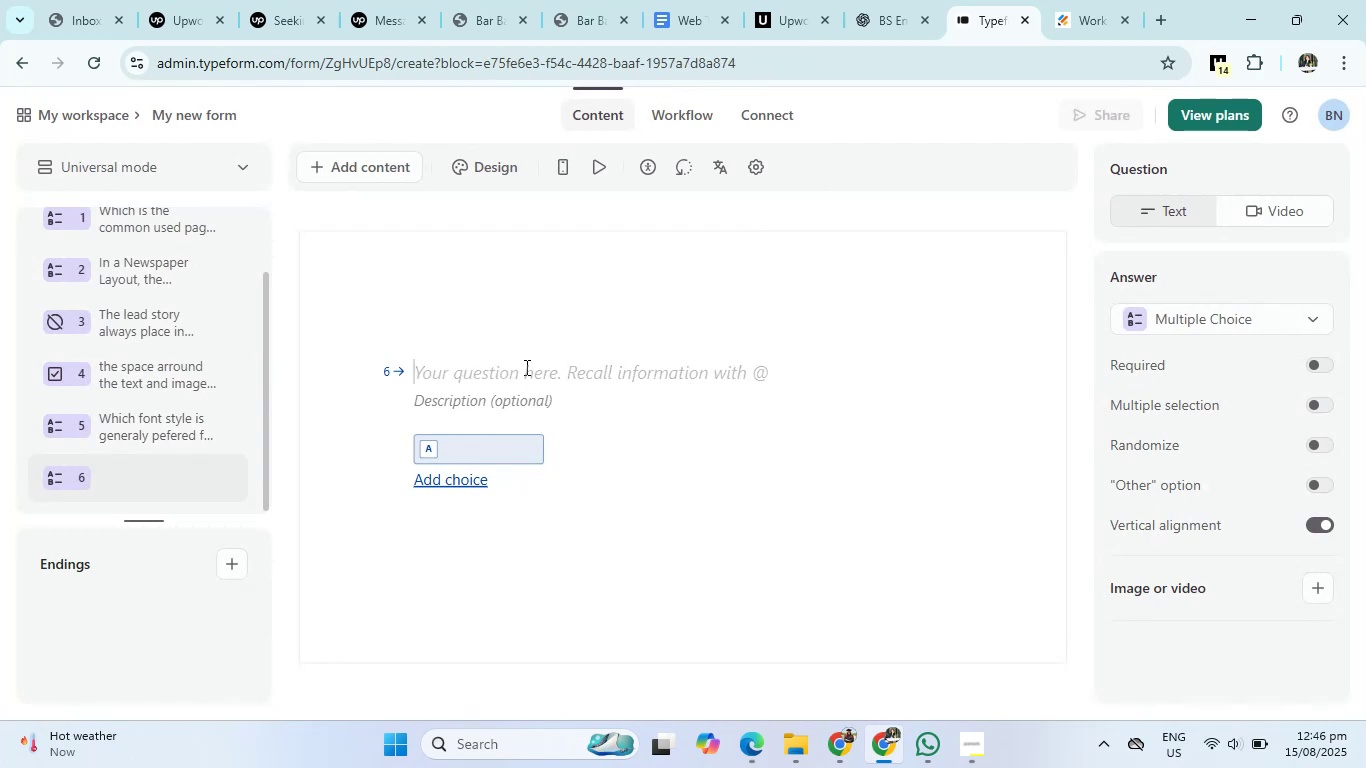 
type(Which layout Principles )
 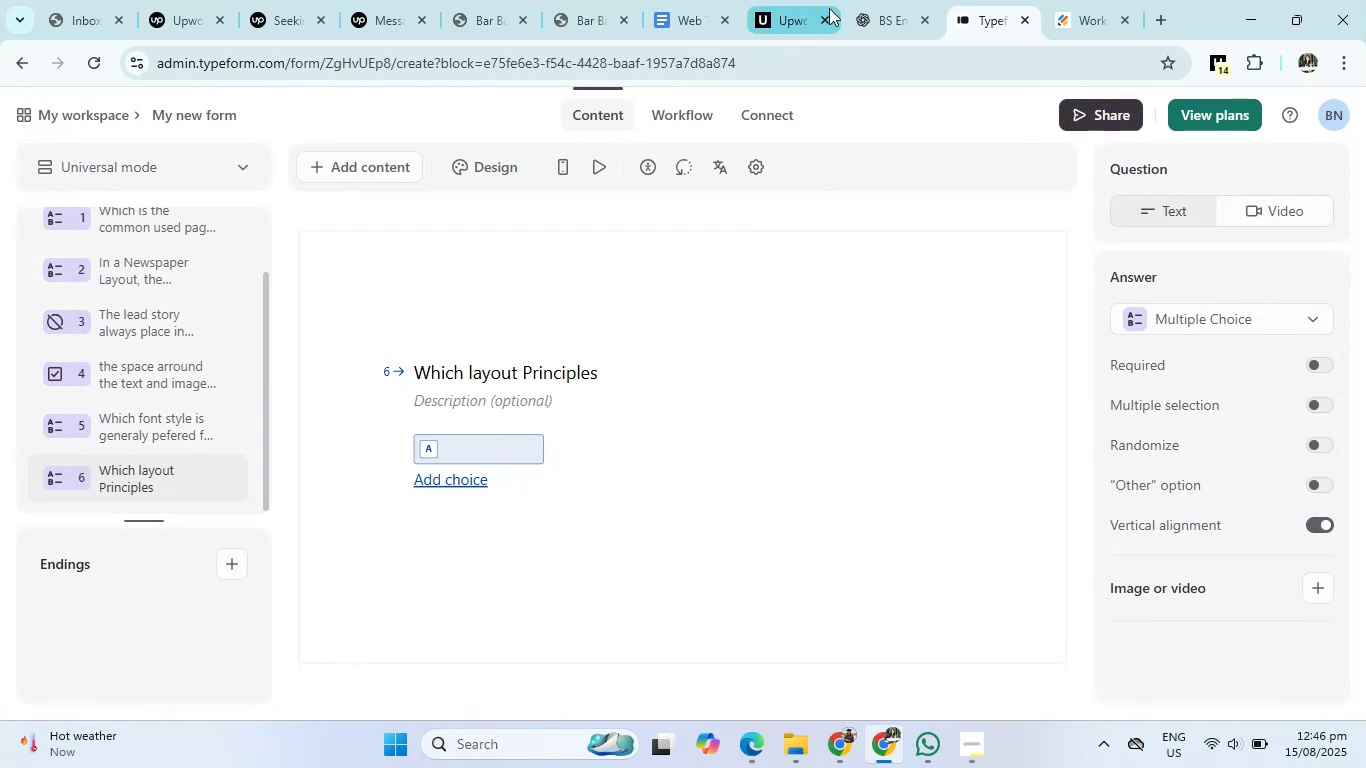 
left_click([839, 5])
 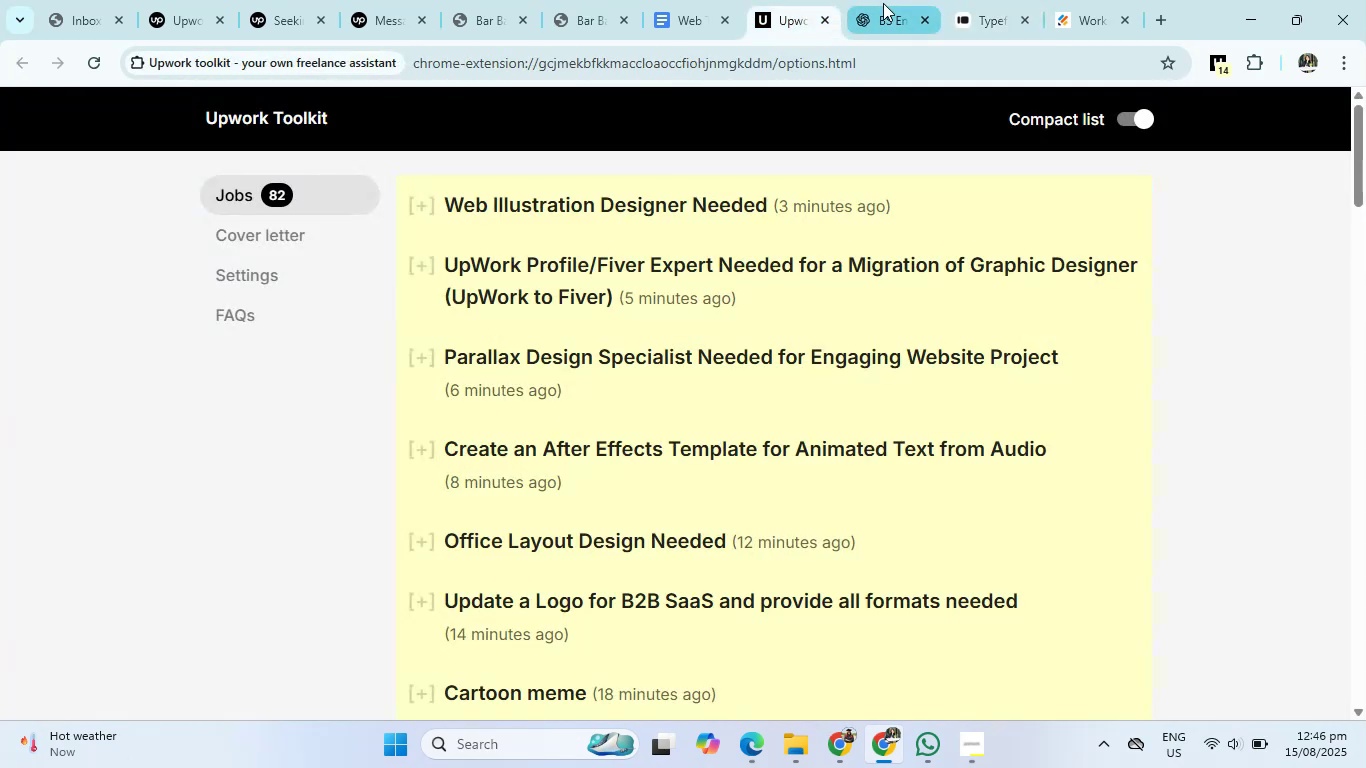 
left_click([883, 3])
 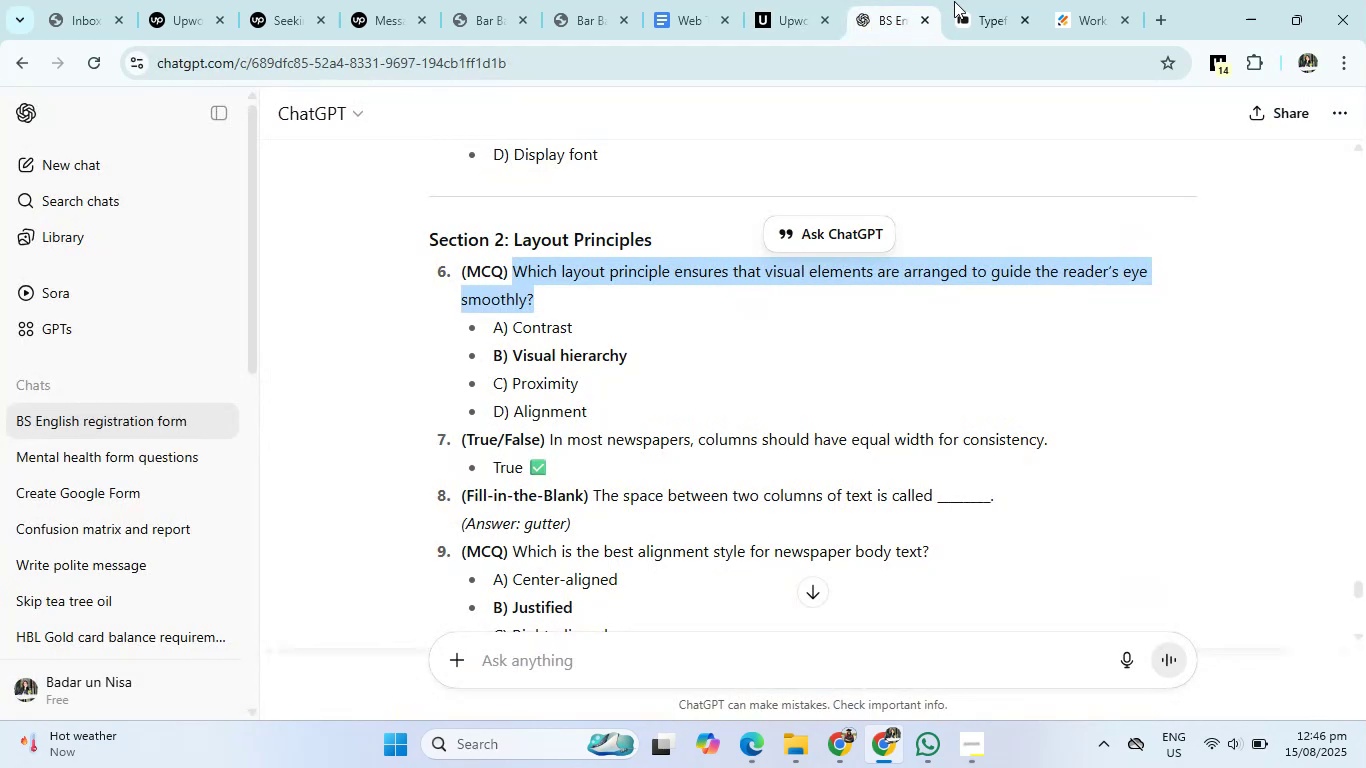 
left_click([1008, 0])
 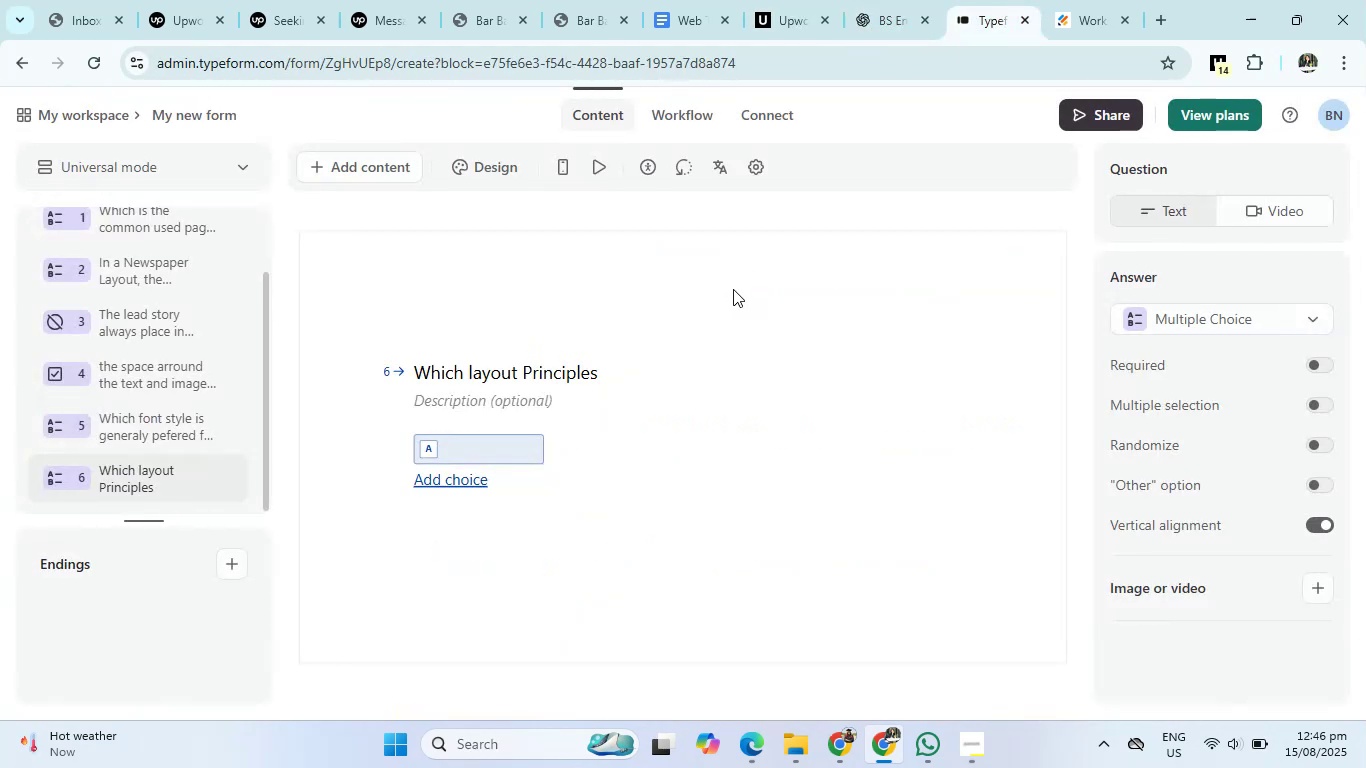 
type(ensure that )
 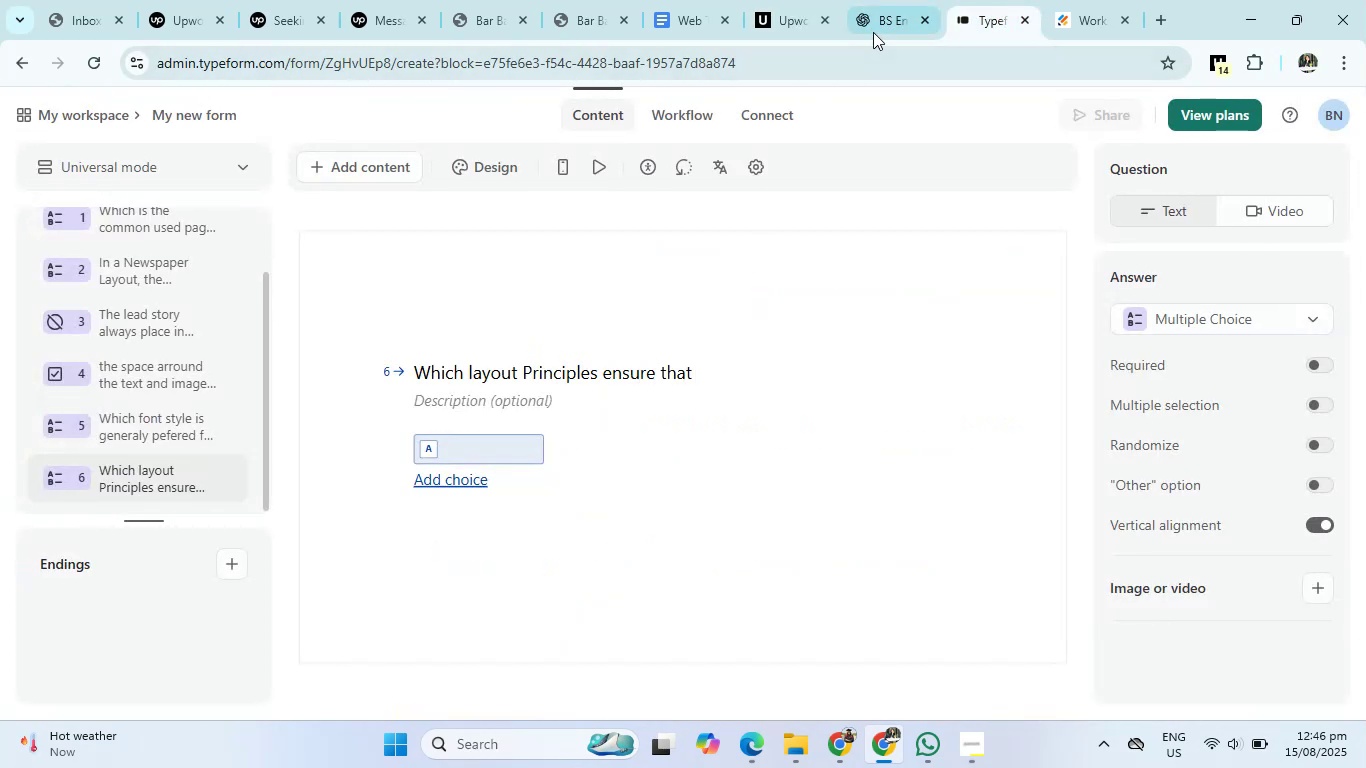 
left_click([875, 32])
 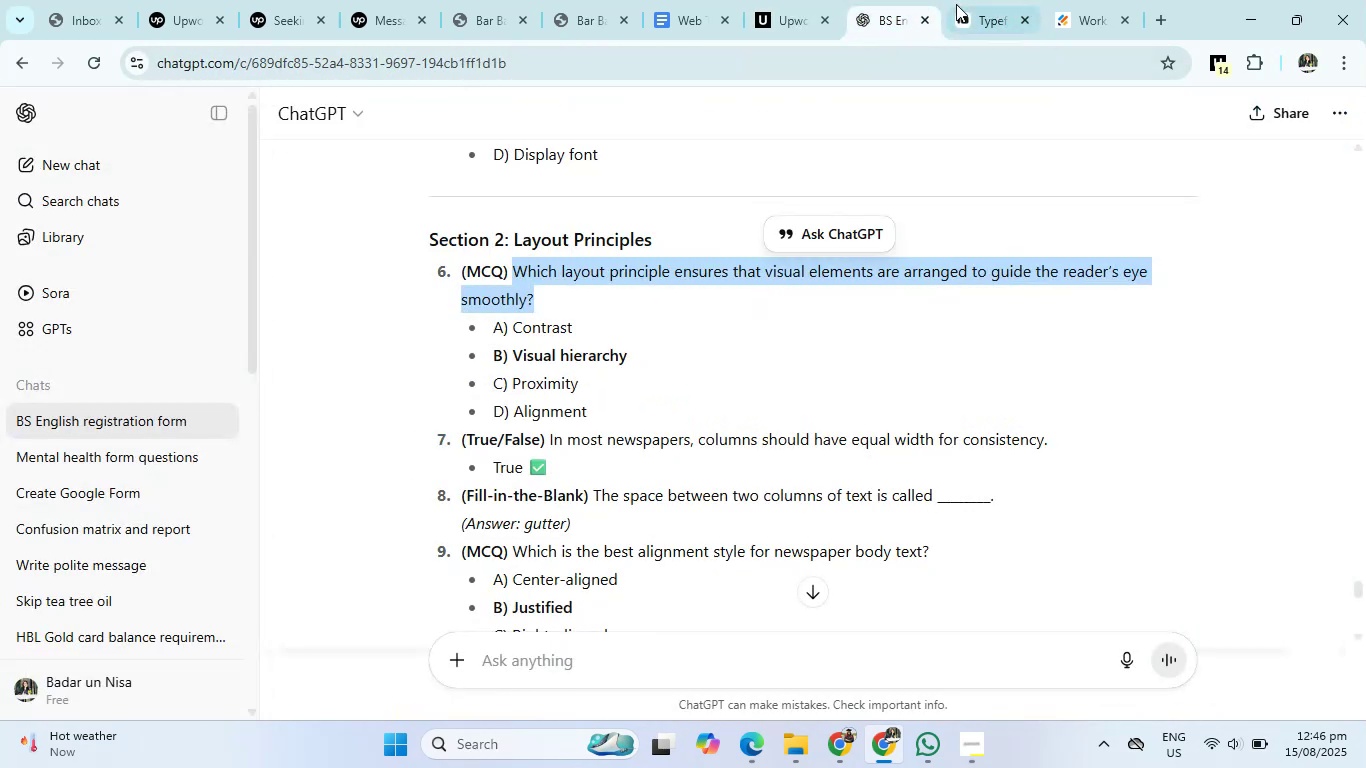 
left_click([982, 0])
 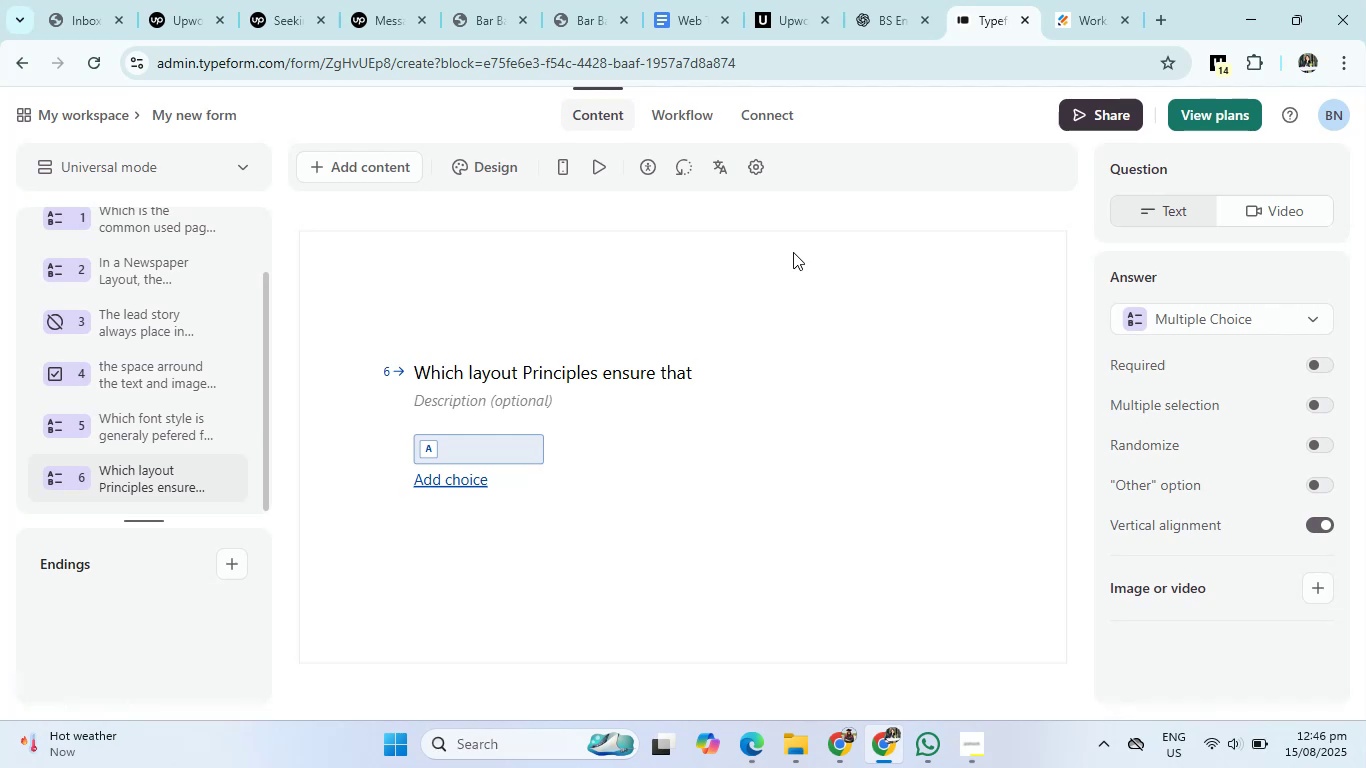 
type(visiual elemnets are )
 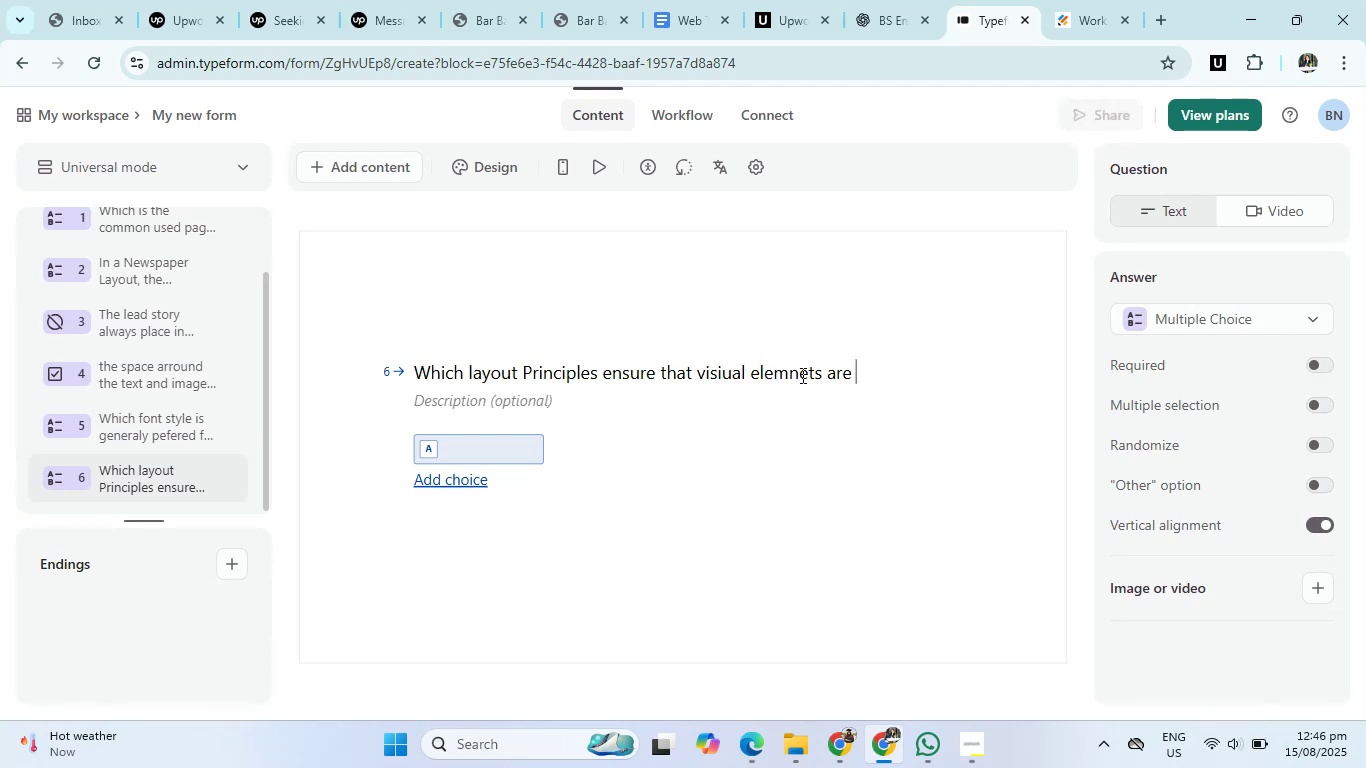 
left_click([804, 375])
 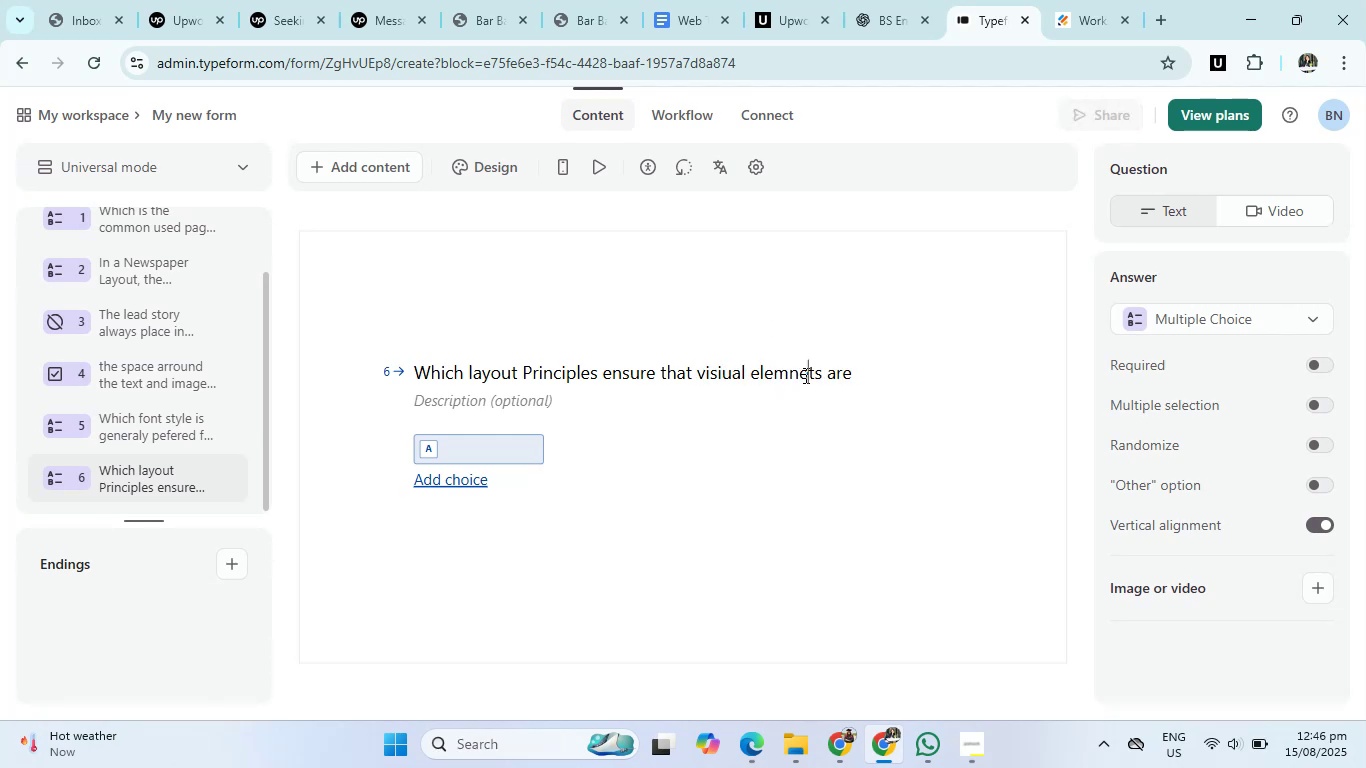 
key(Backspace)
key(Backspace)
type(ent)
key(Backspace)
 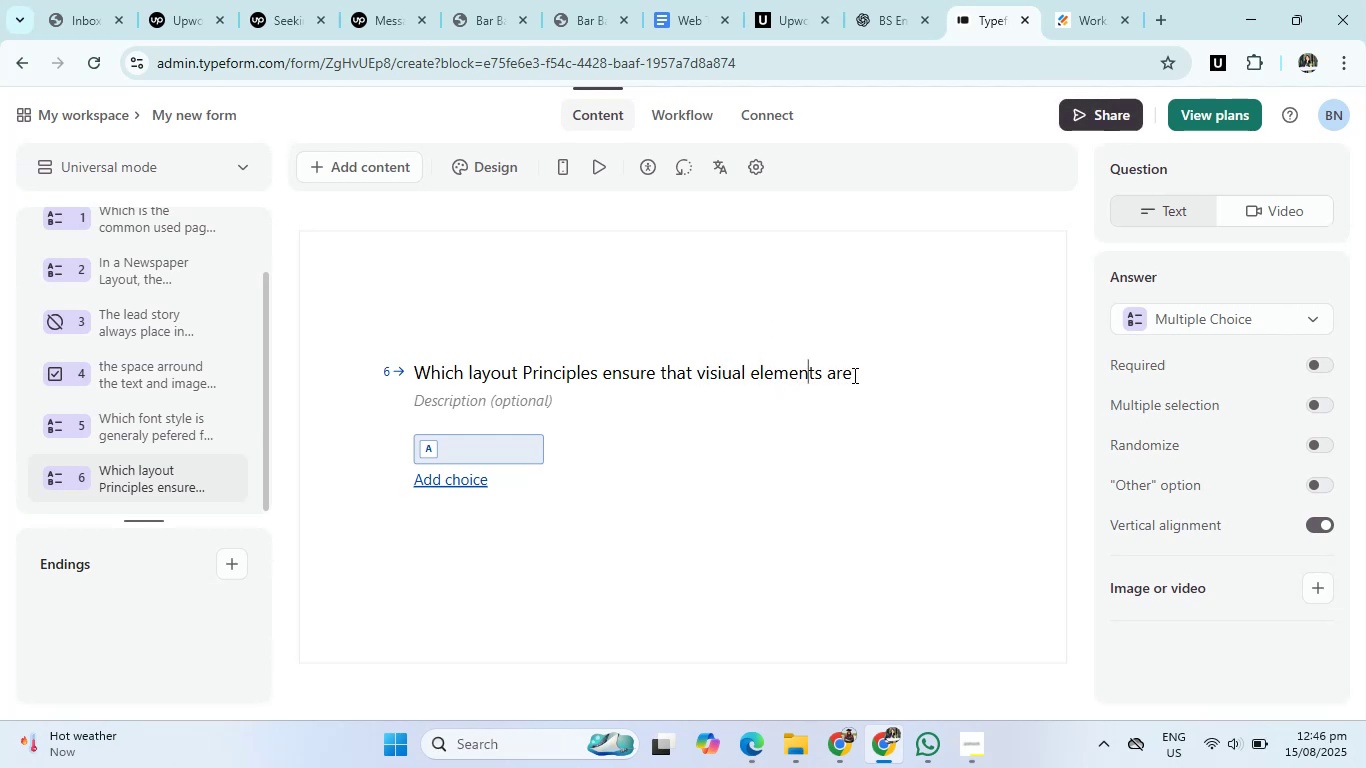 
left_click([854, 375])
 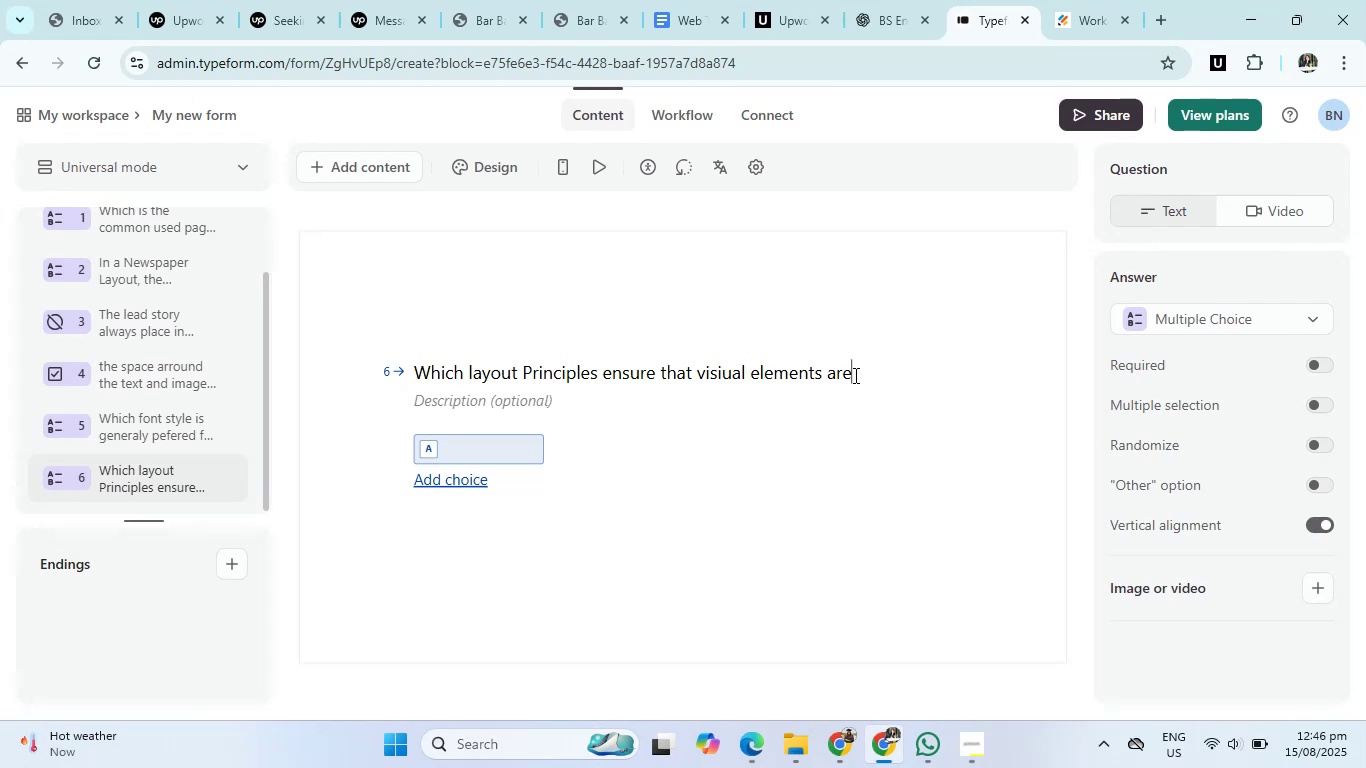 
key(Space)
 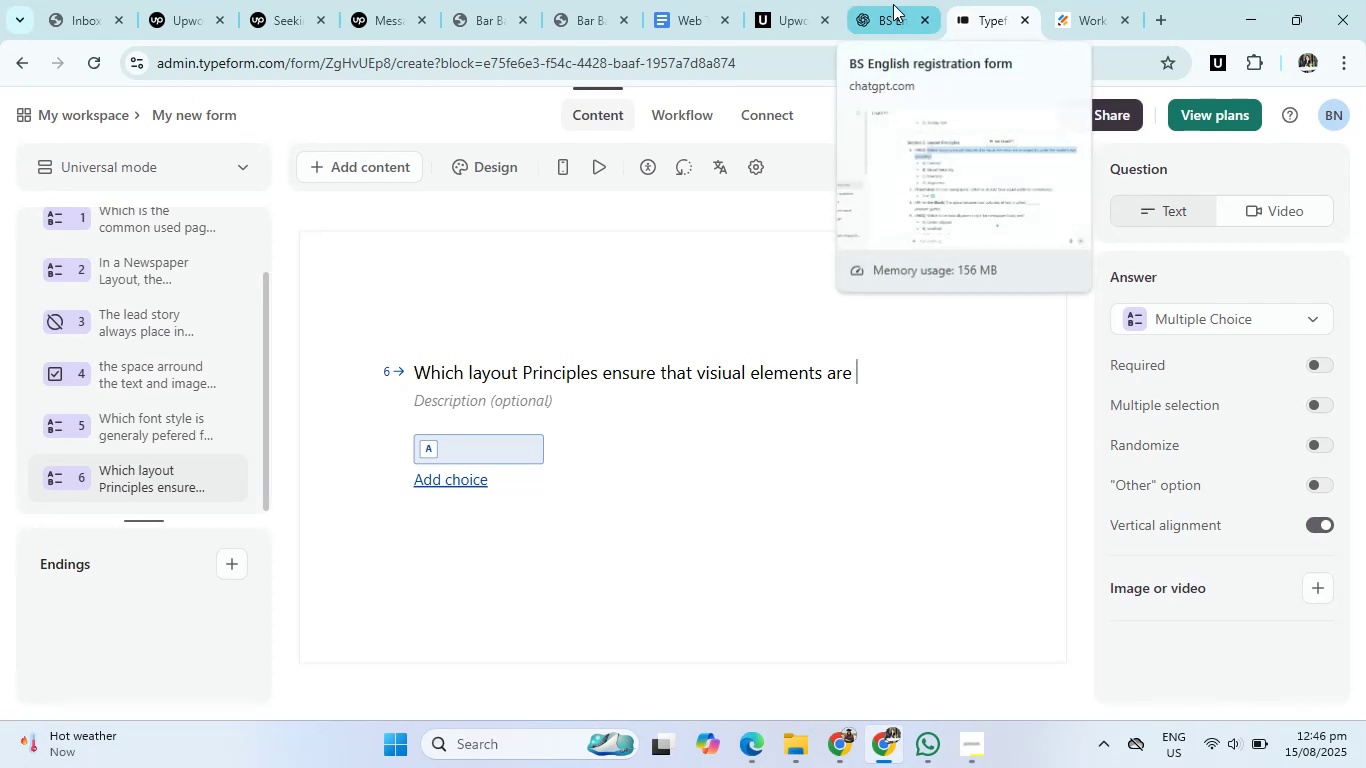 
left_click([893, 4])
 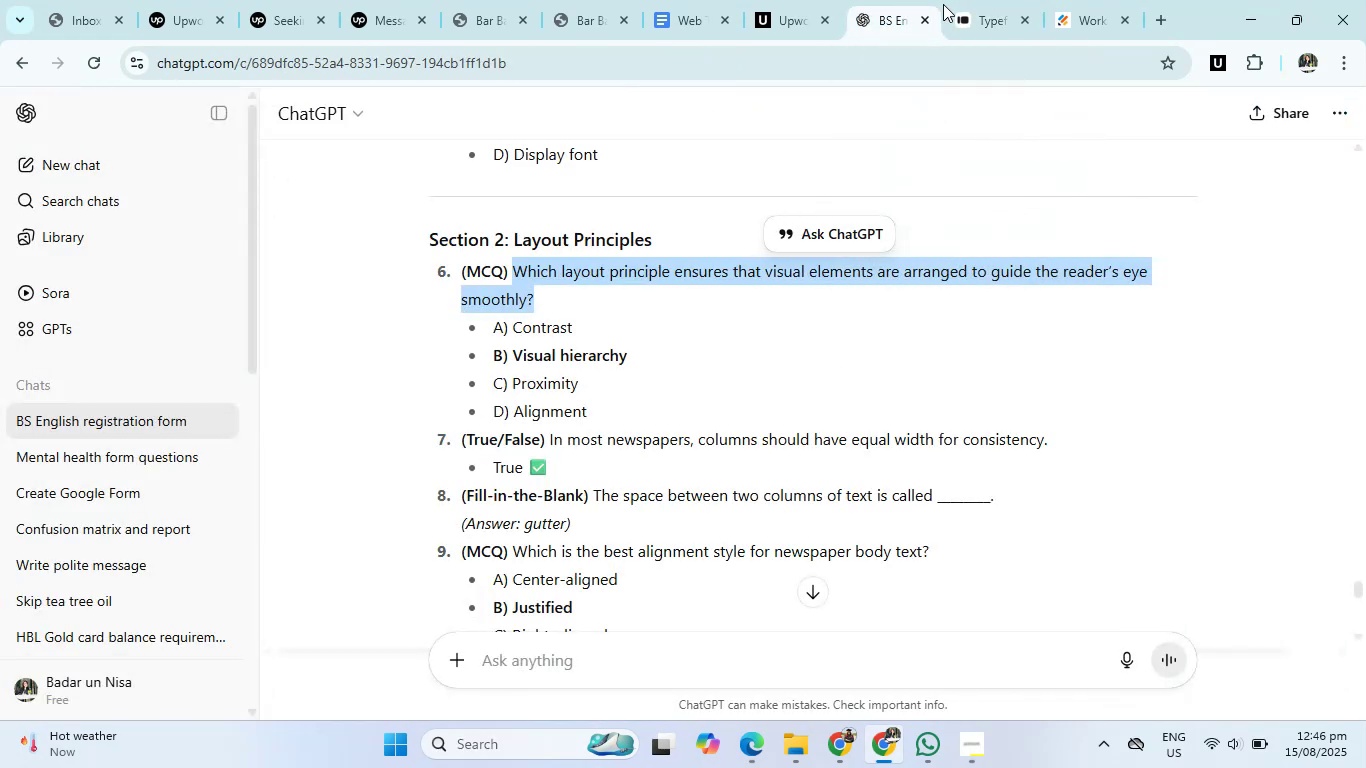 
left_click([967, 7])
 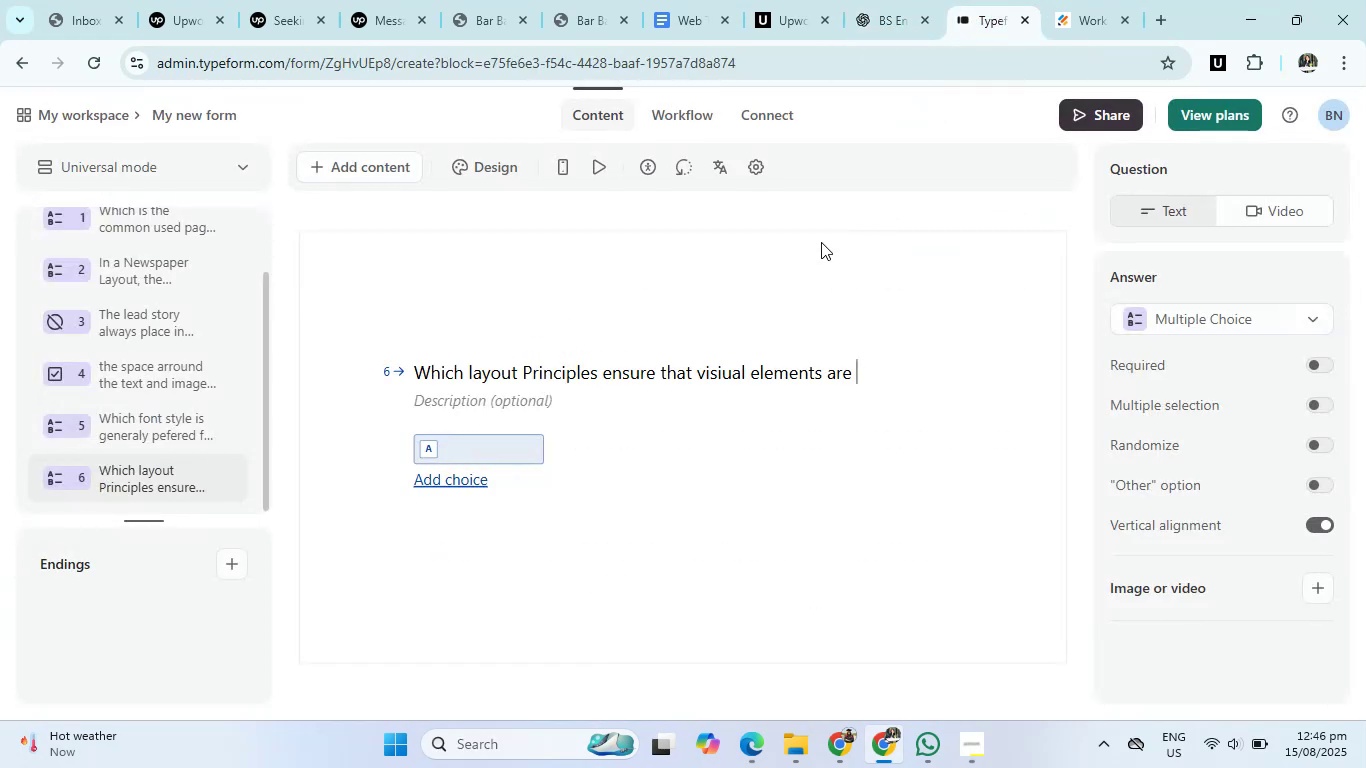 
type(arranged to guide )
 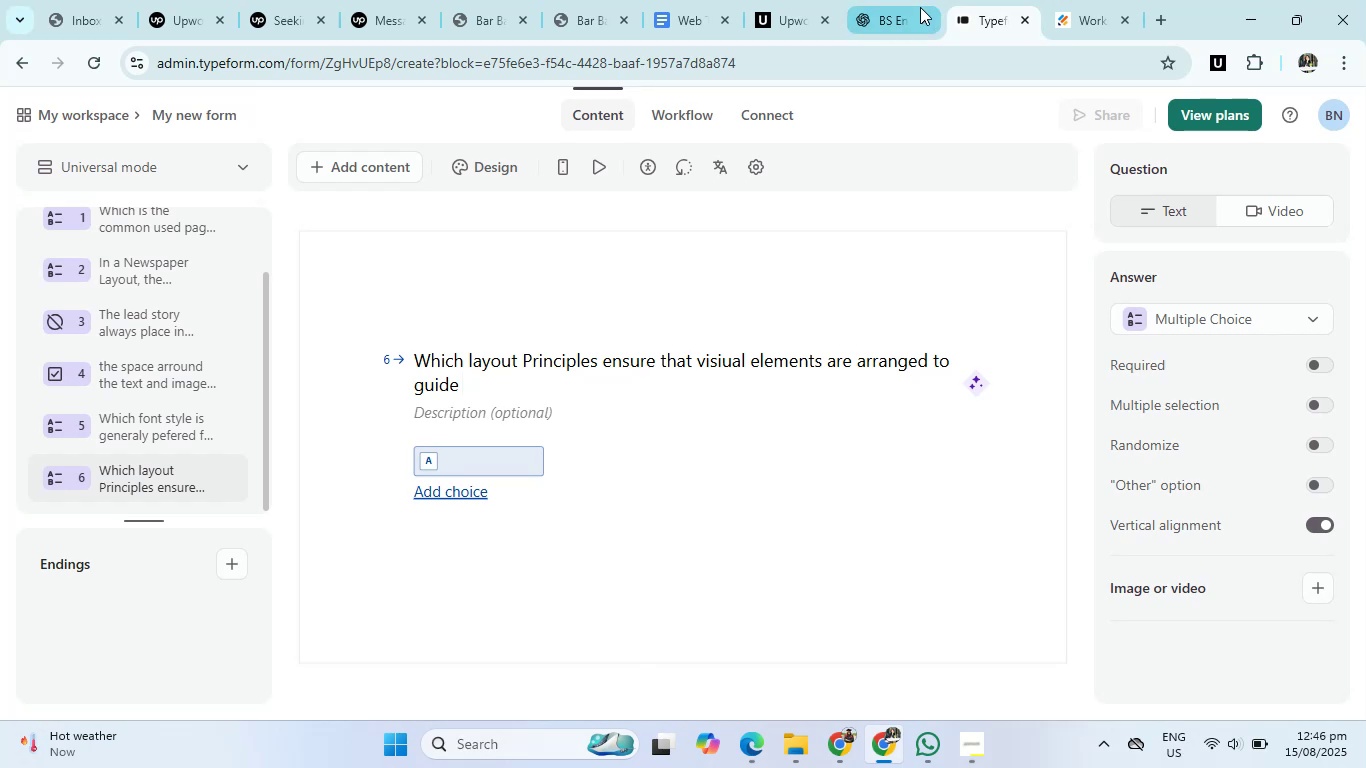 
left_click([912, 7])
 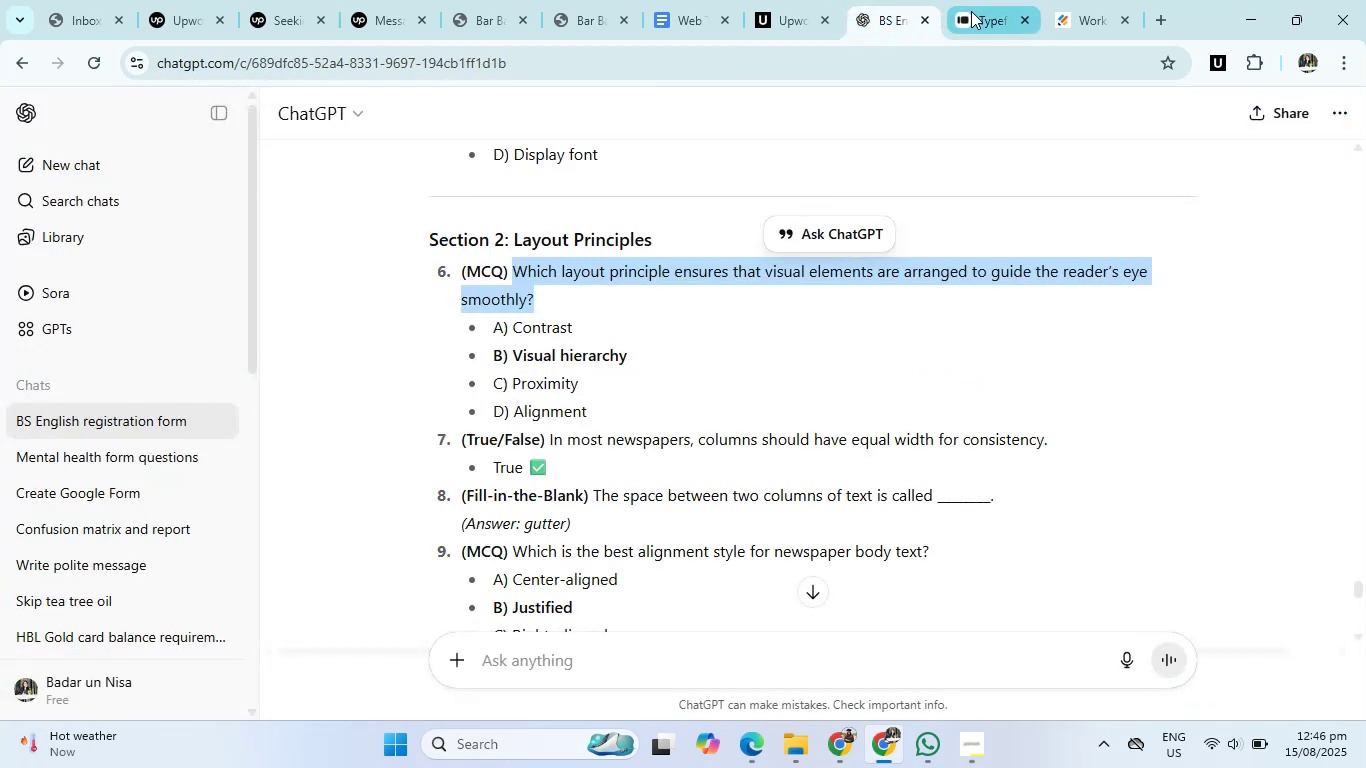 
left_click([976, 12])
 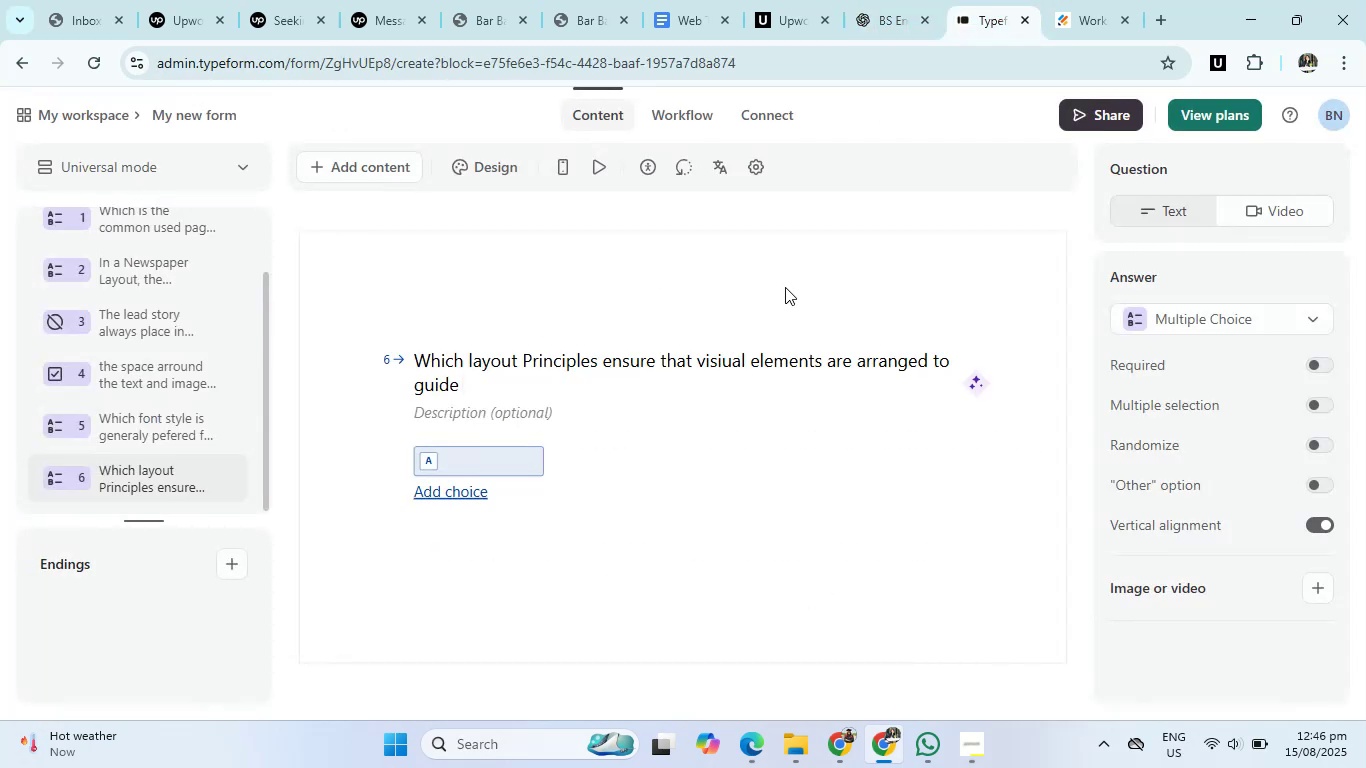 
type(the reader's eye )
 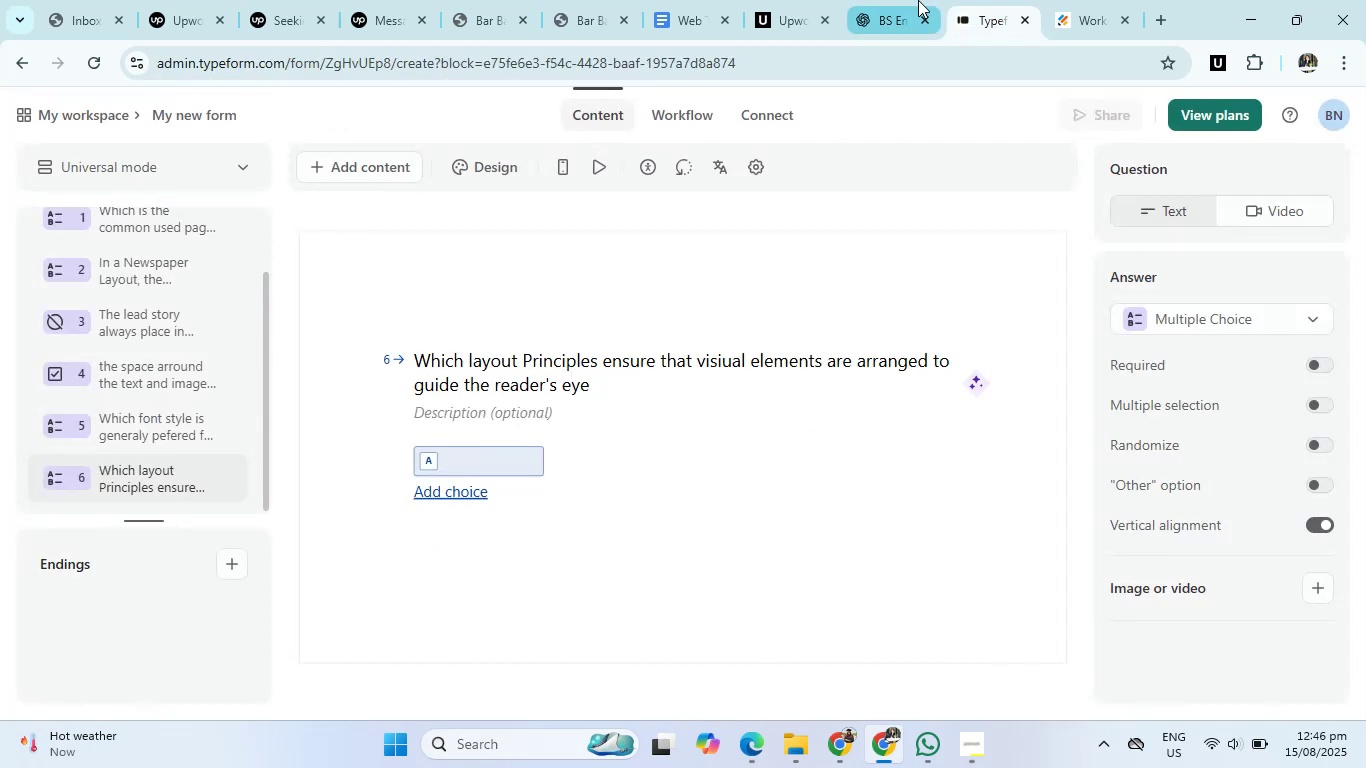 
left_click([918, 0])
 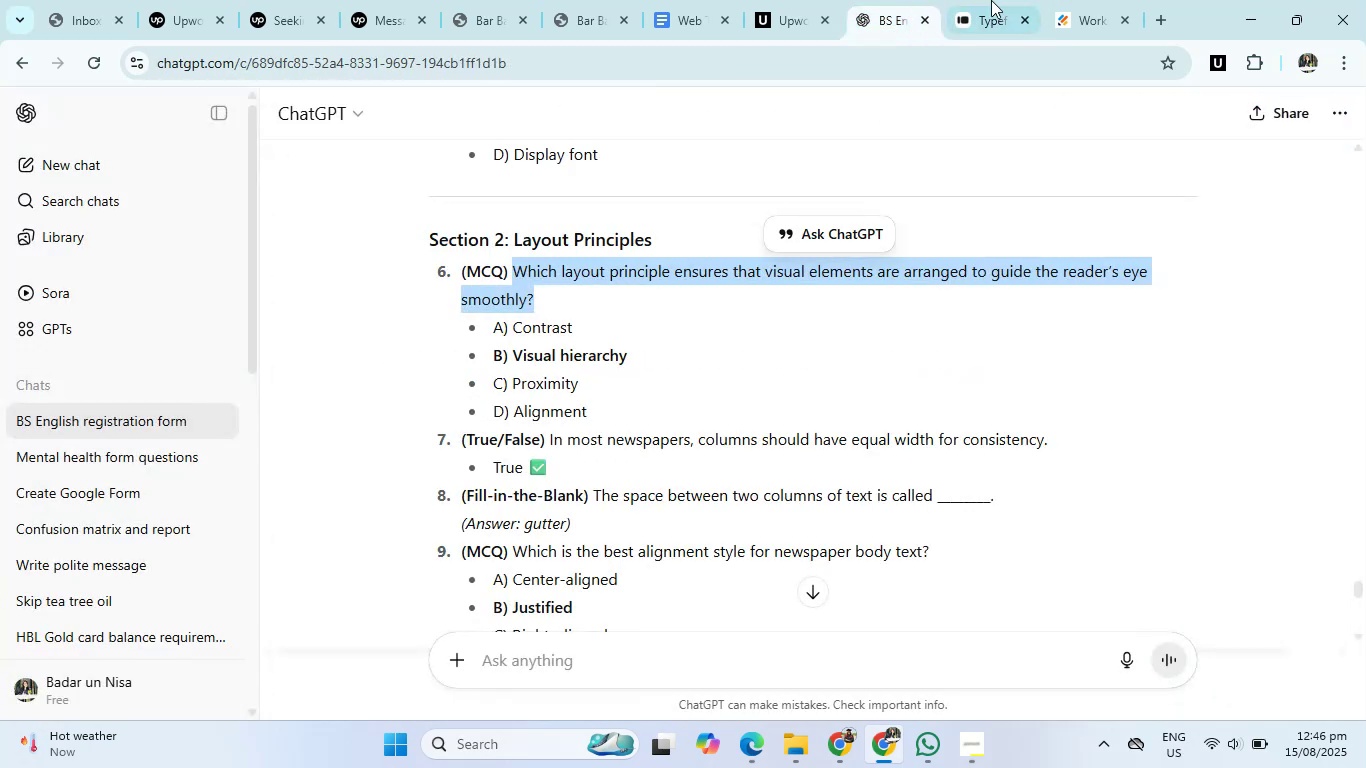 
left_click([1005, 0])
 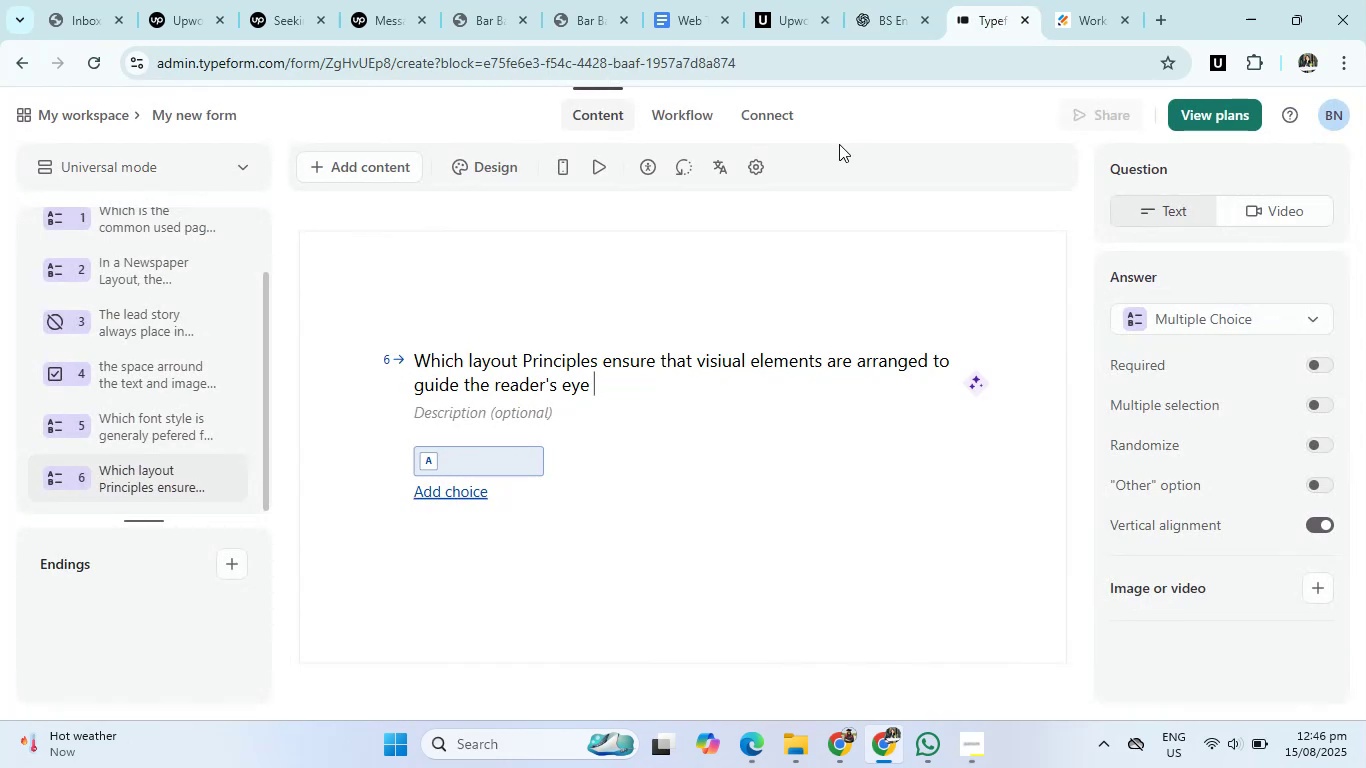 
type(smoothly?)
 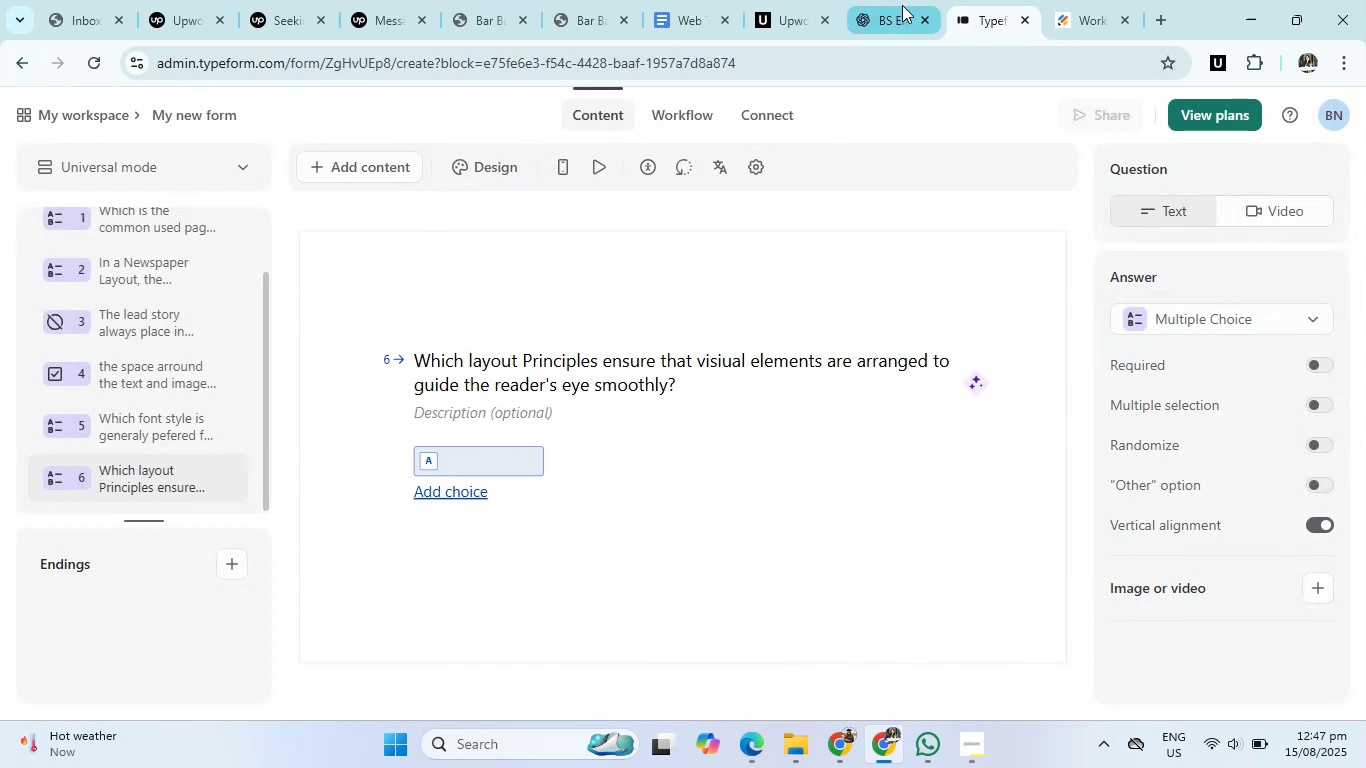 
left_click([902, 7])
 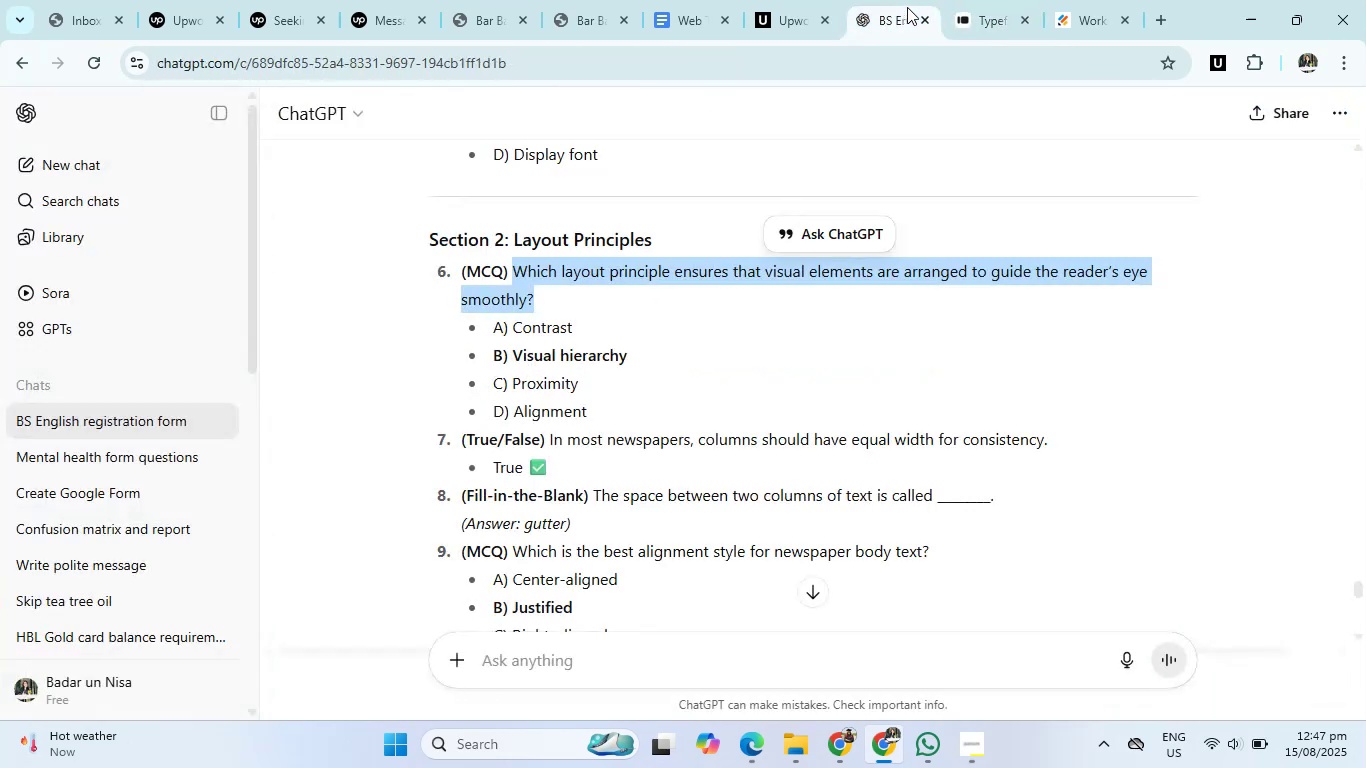 
left_click([975, 0])
 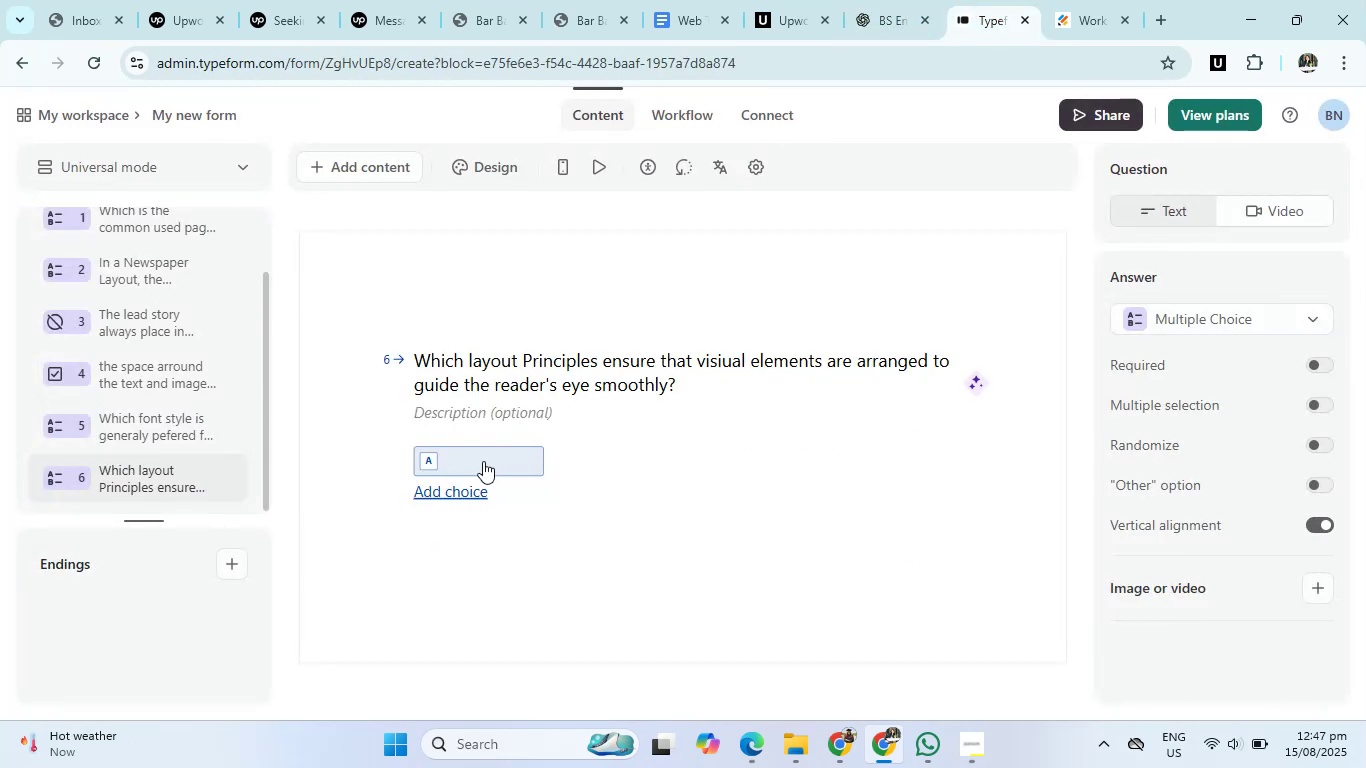 
left_click([483, 461])
 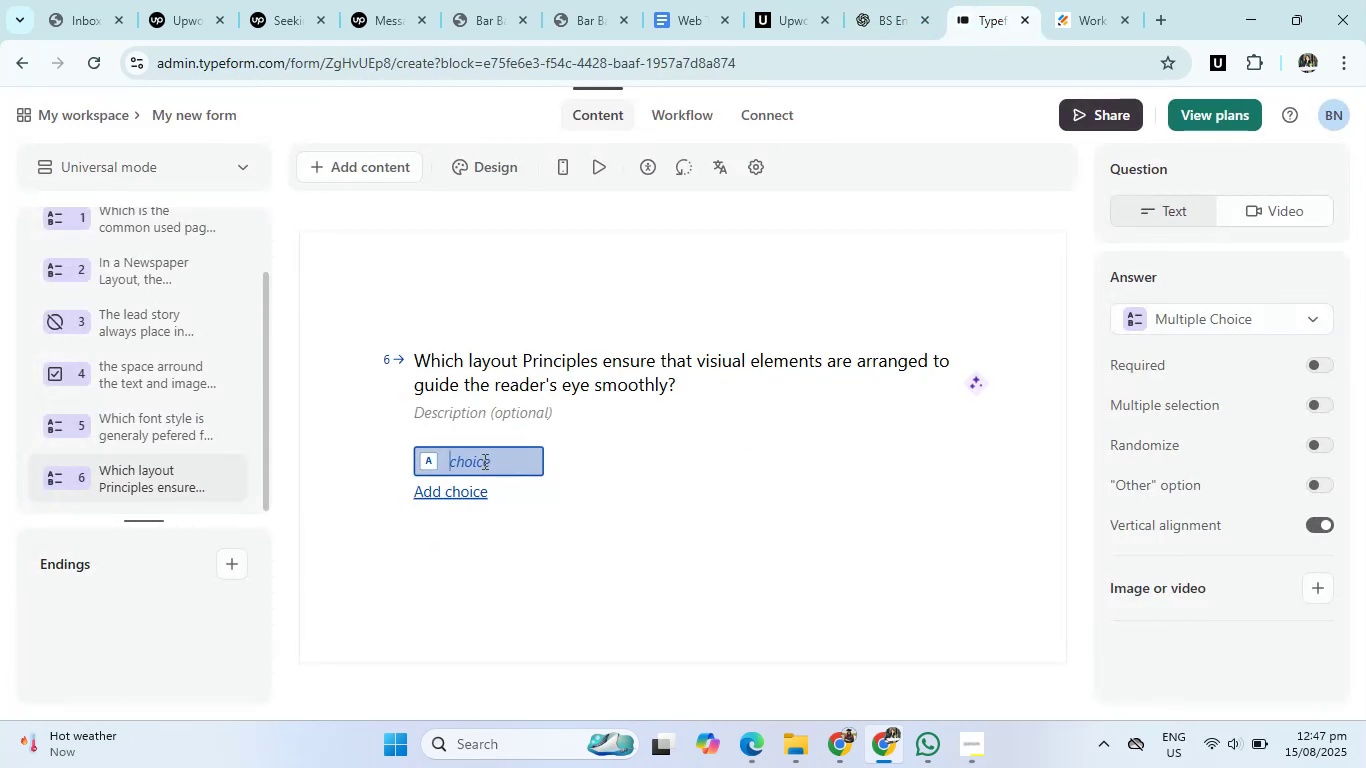 
type(Contrast)
 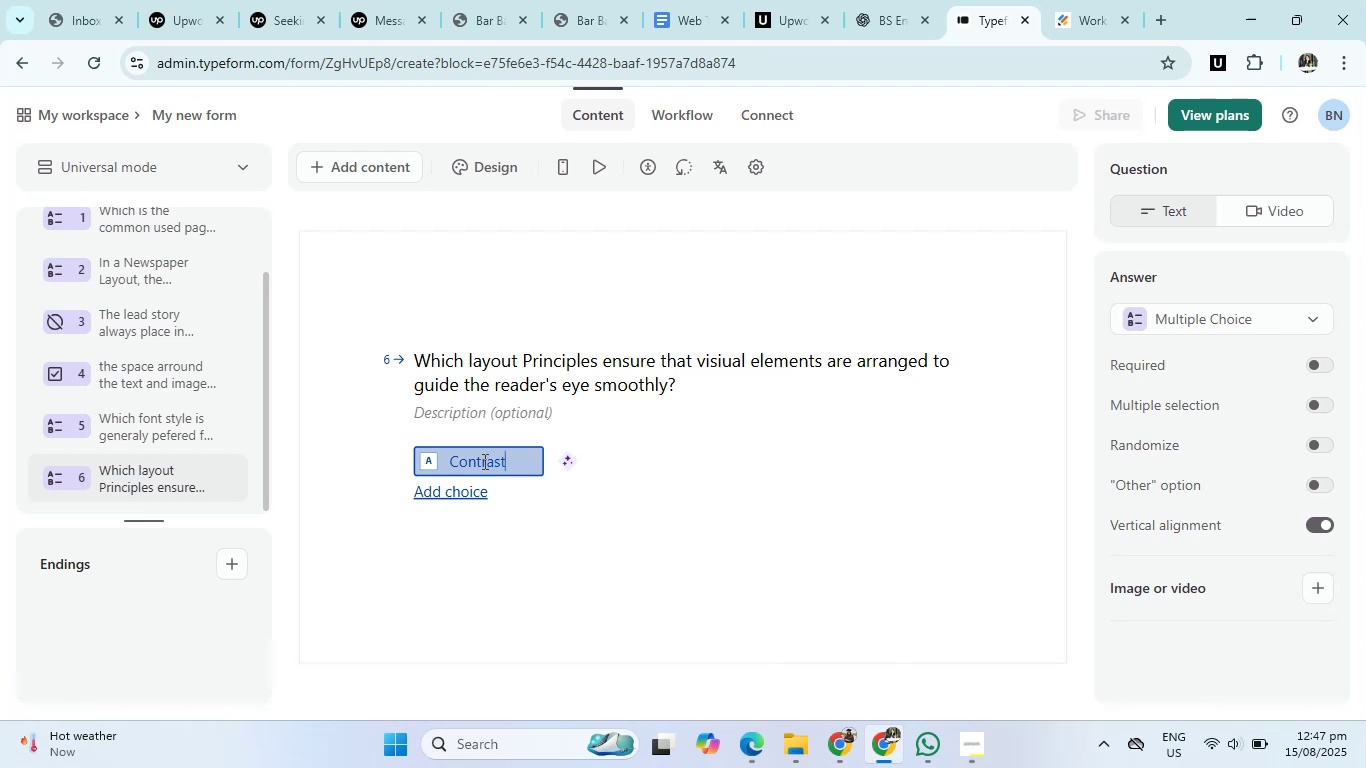 
key(Enter)
 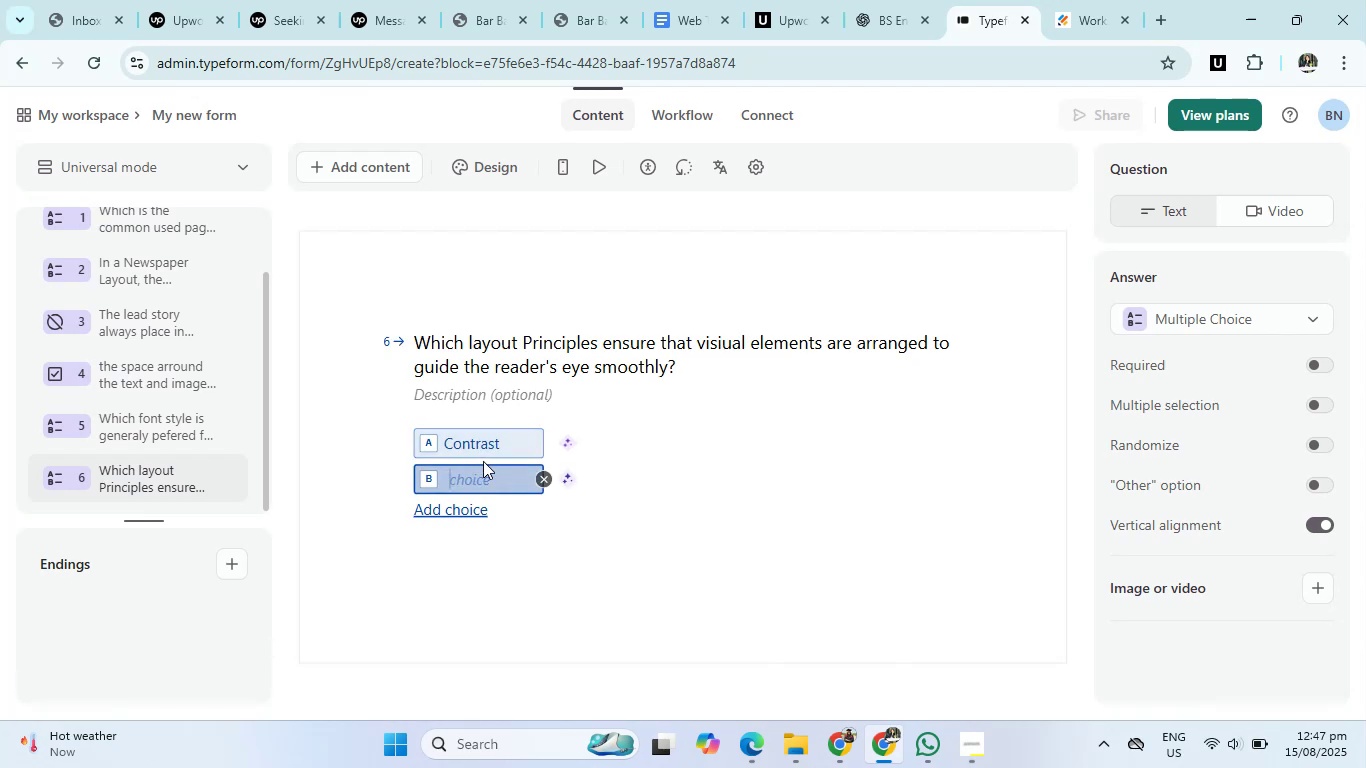 
type(Visiual hi==)
key(Backspace)
key(Backspace)
key(Backspace)
key(Backspace)
type(Hiarchy )
 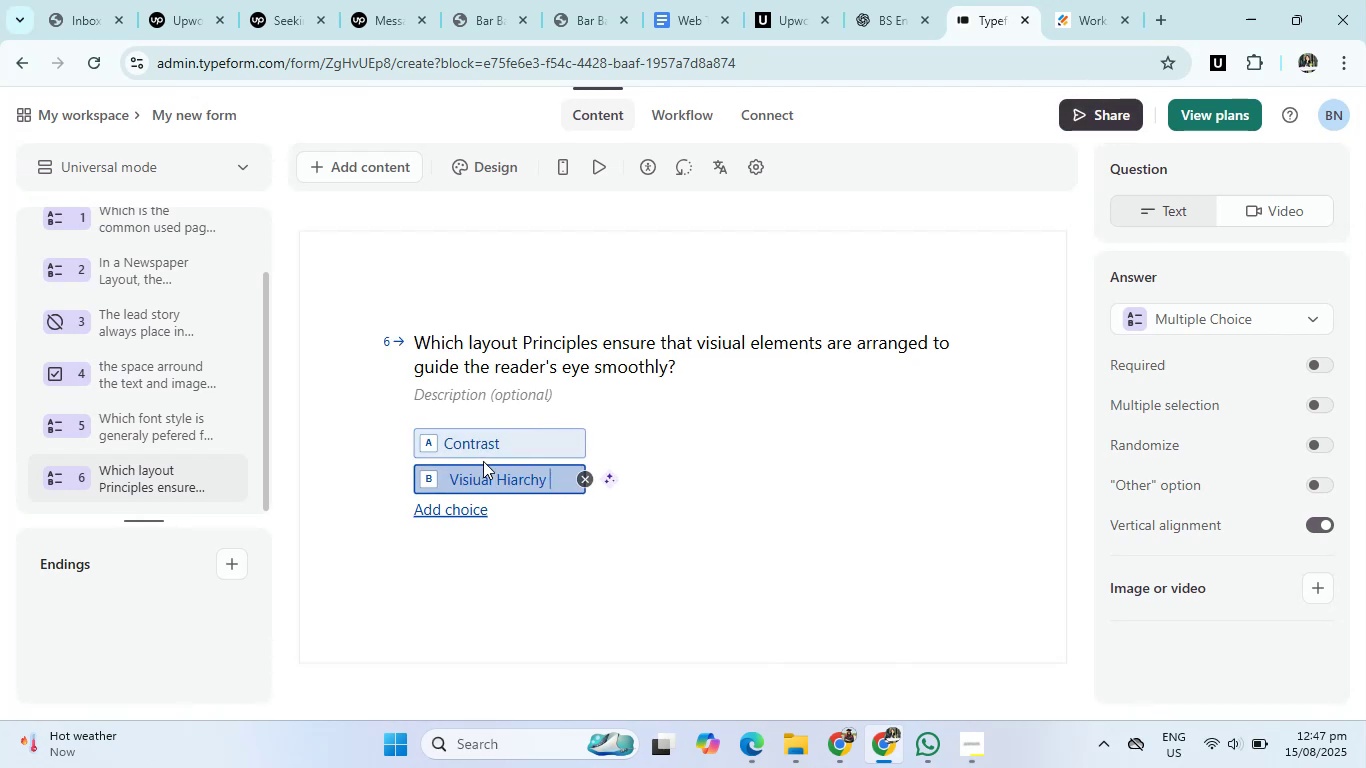 
 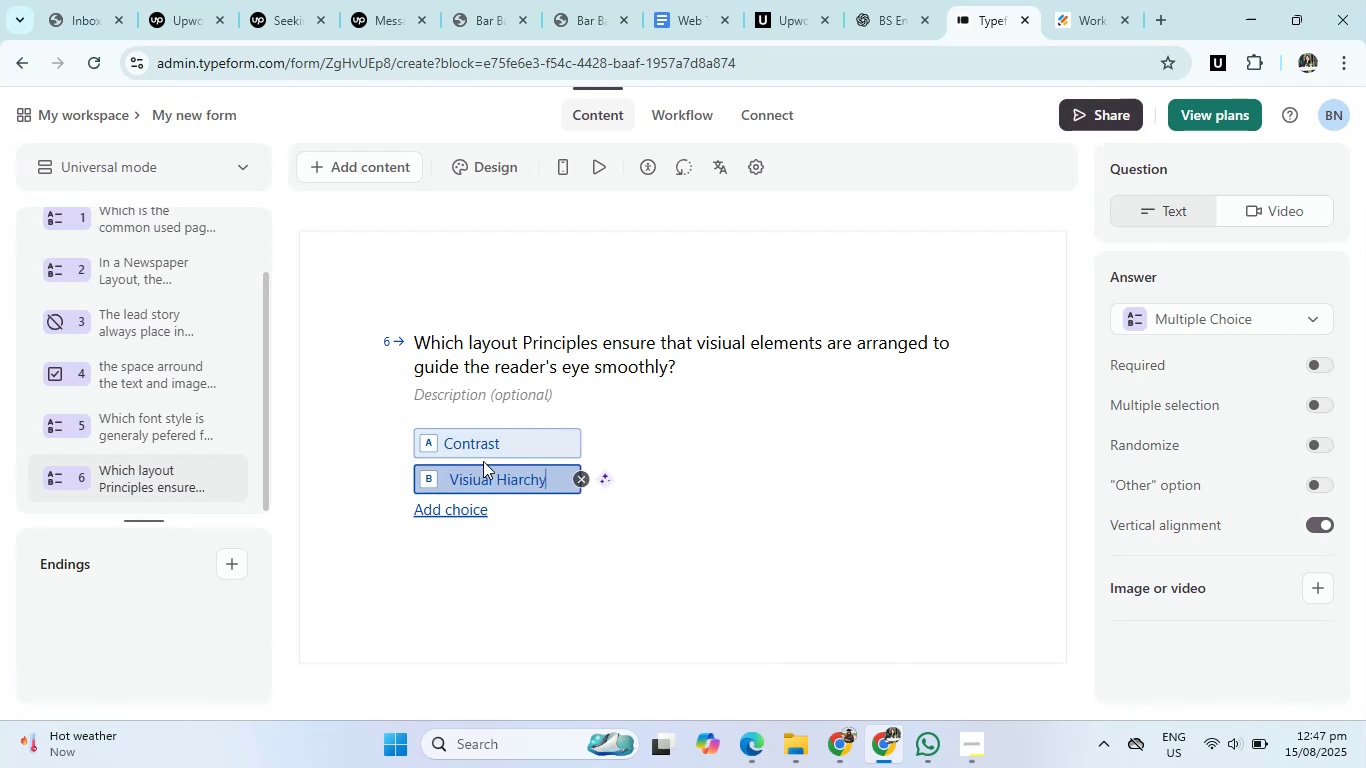 
key(Enter)
 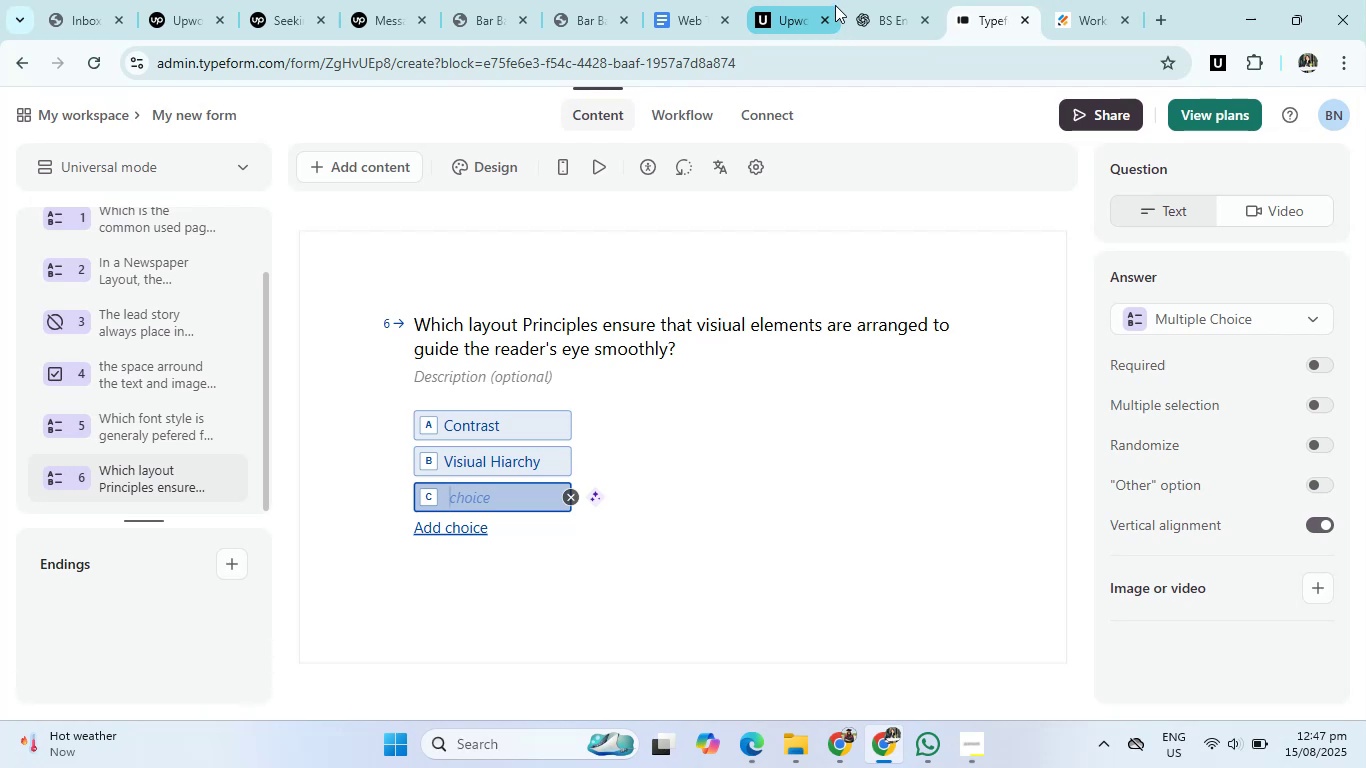 
left_click([916, 0])
 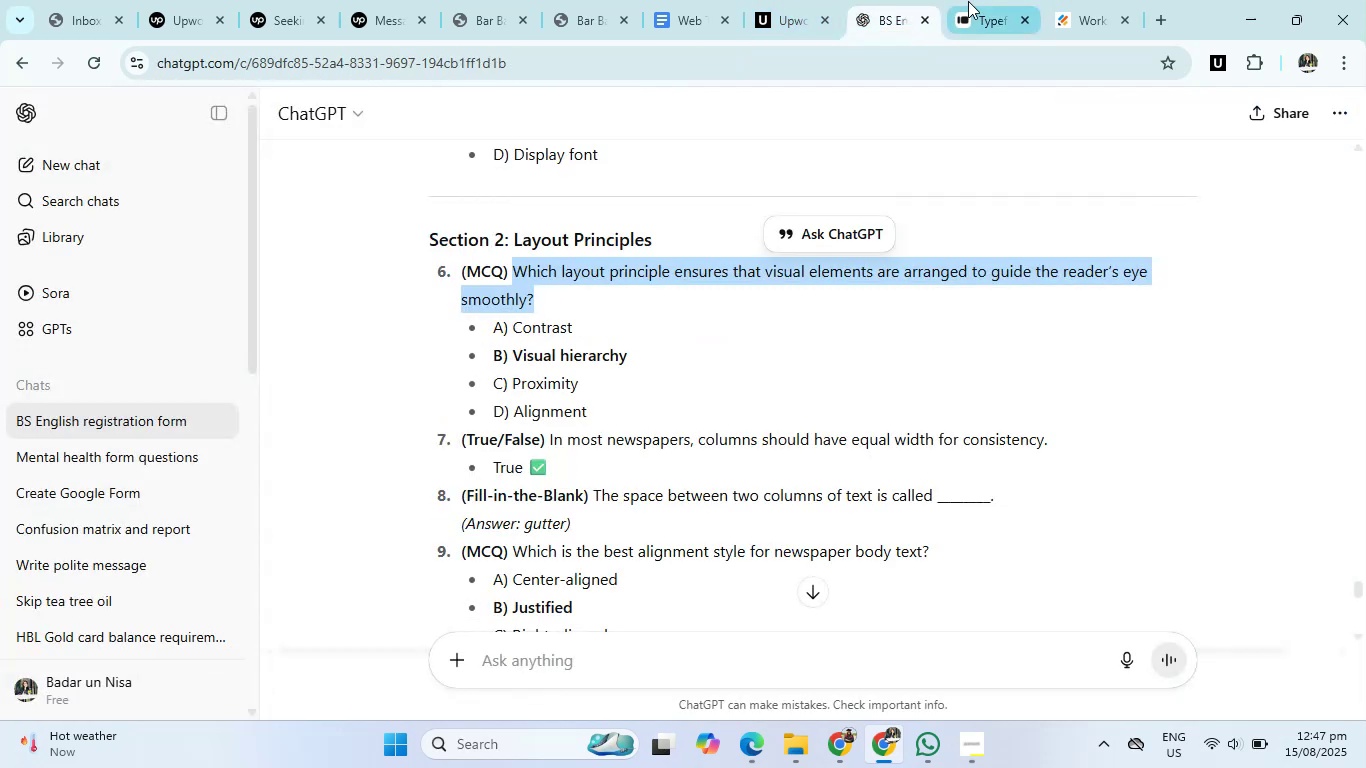 
left_click([997, 1])
 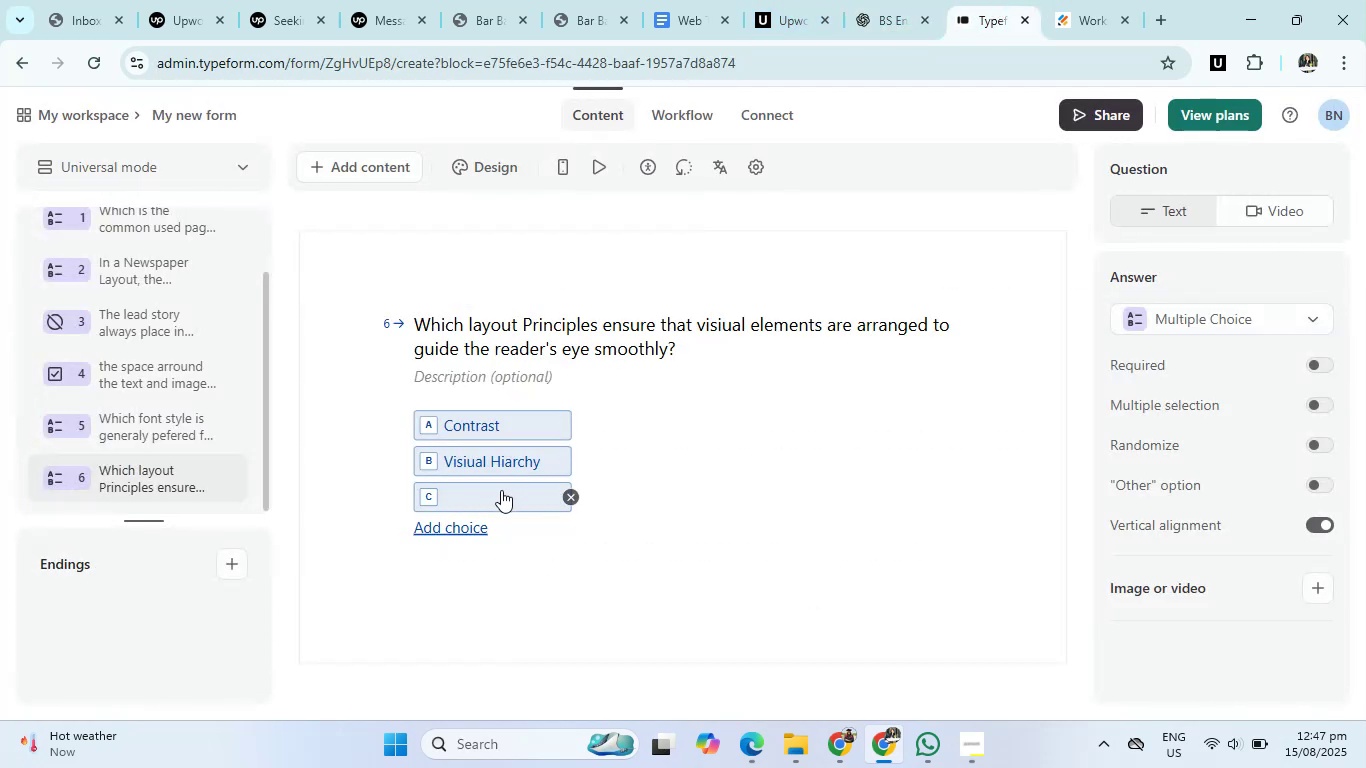 
left_click([501, 490])
 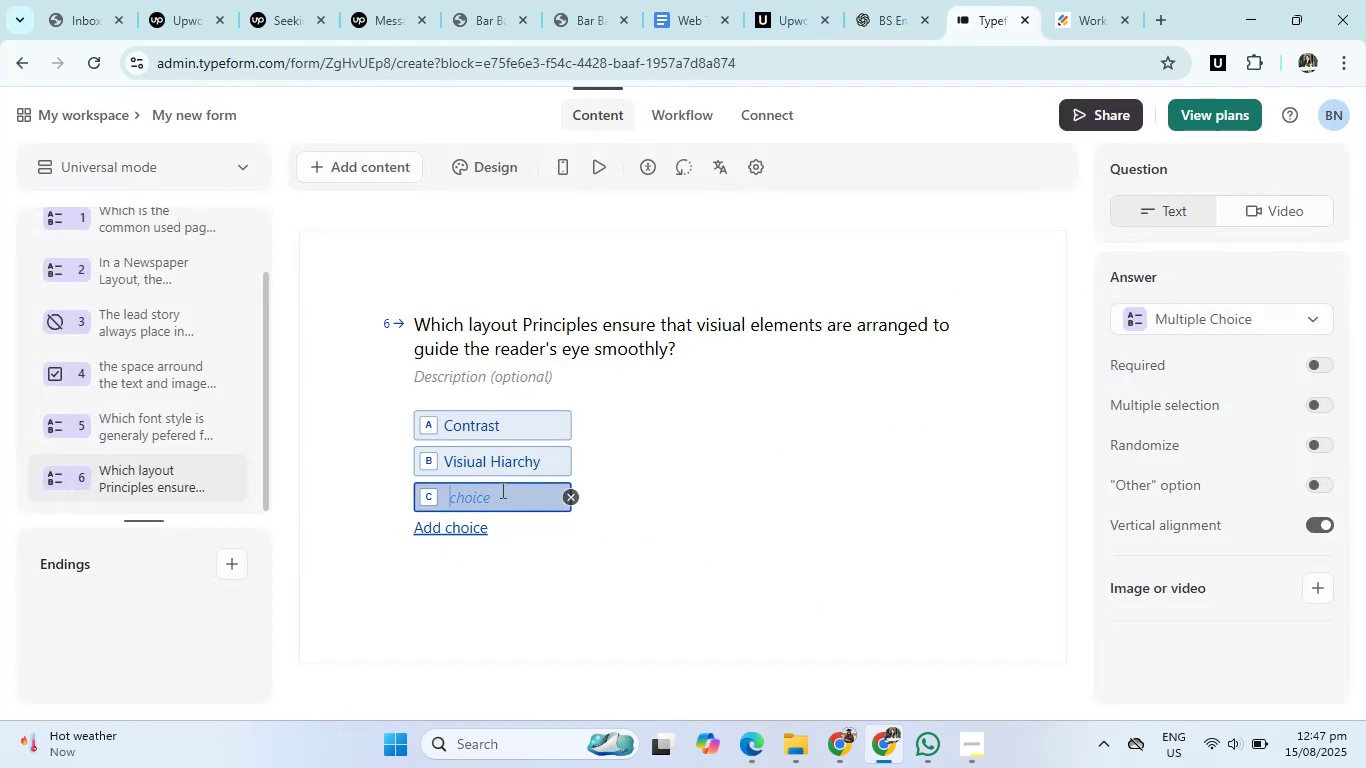 
type(Proximity)
 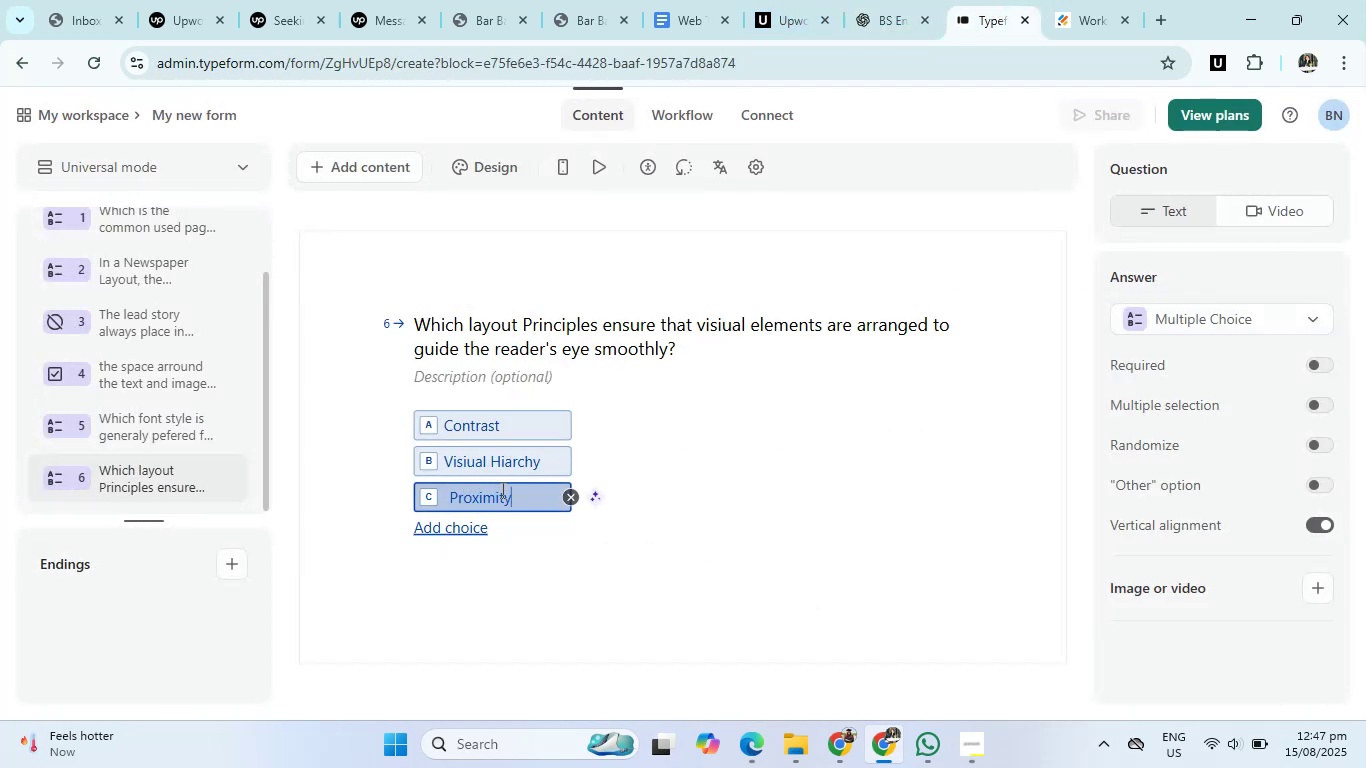 
key(Enter)
 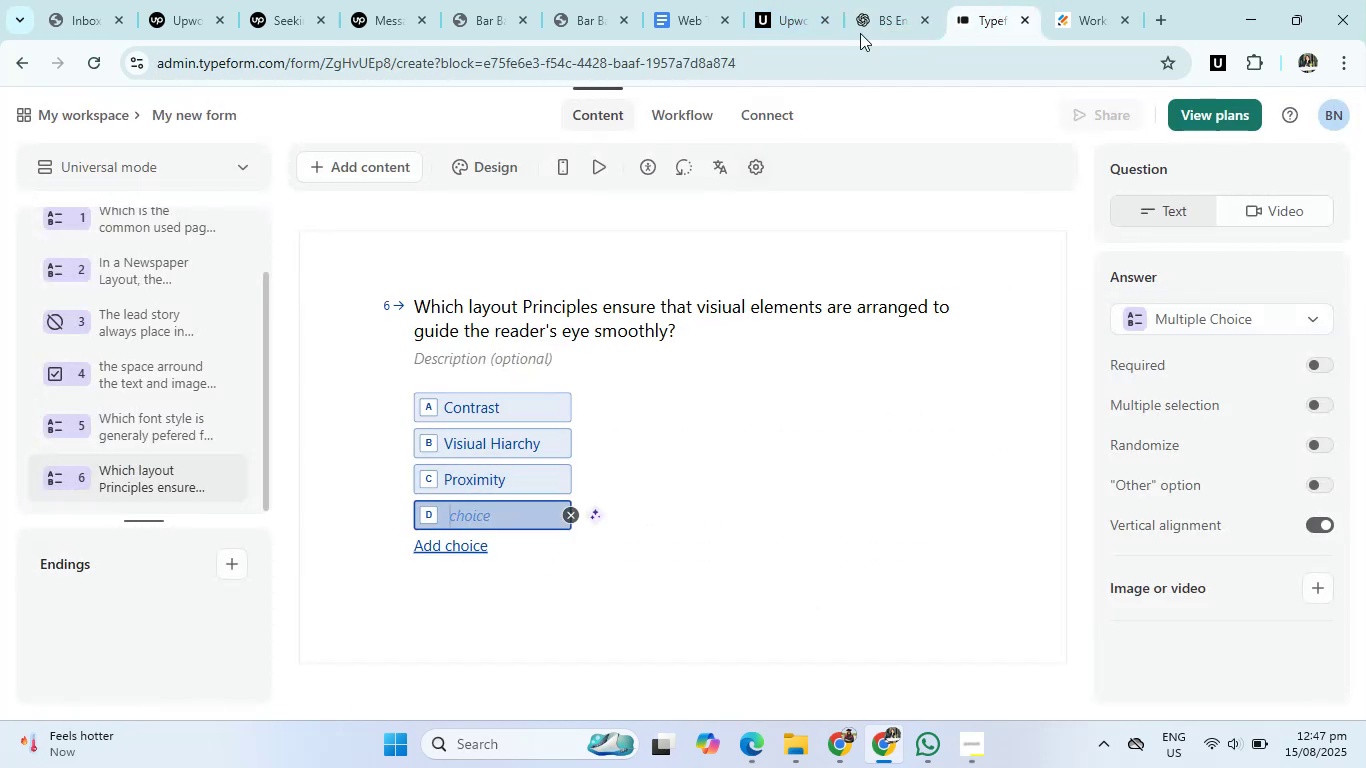 
left_click([879, 17])
 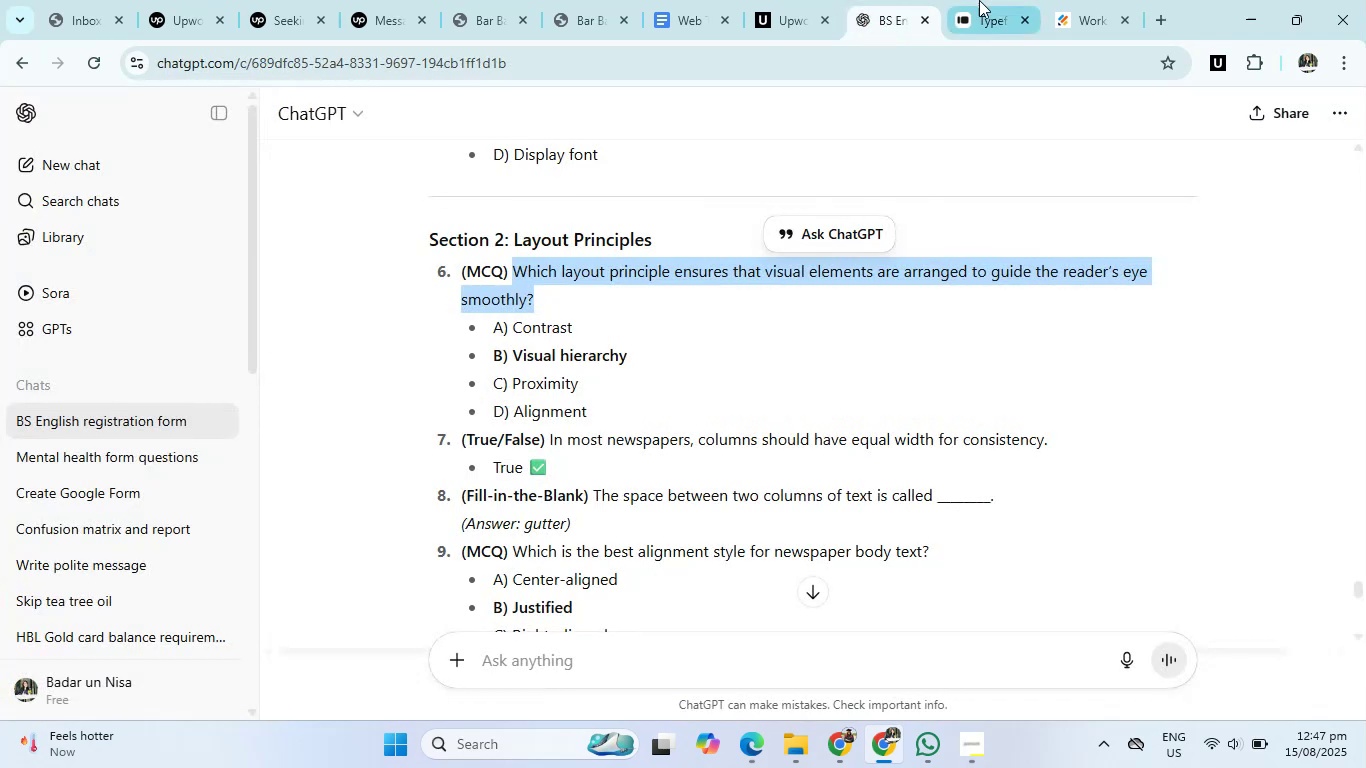 
left_click([986, 0])
 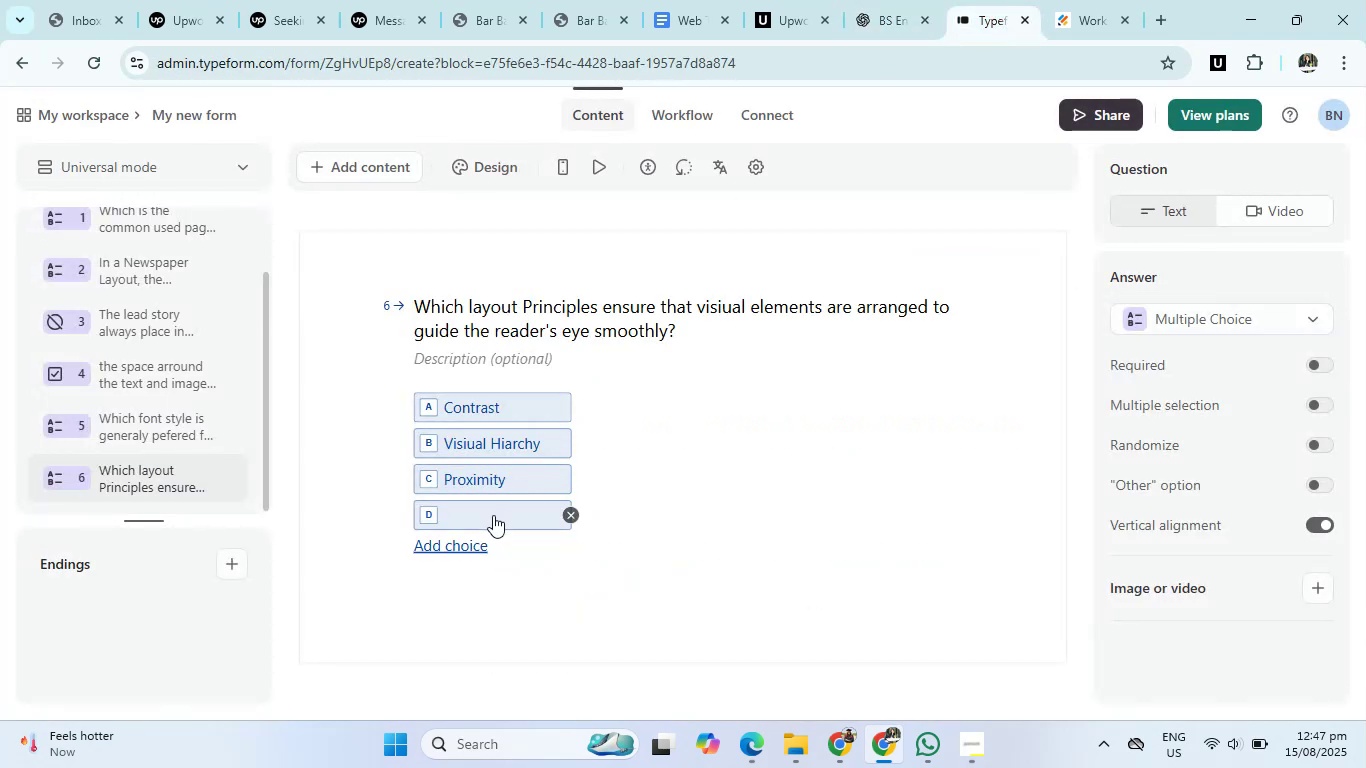 
left_click([492, 515])
 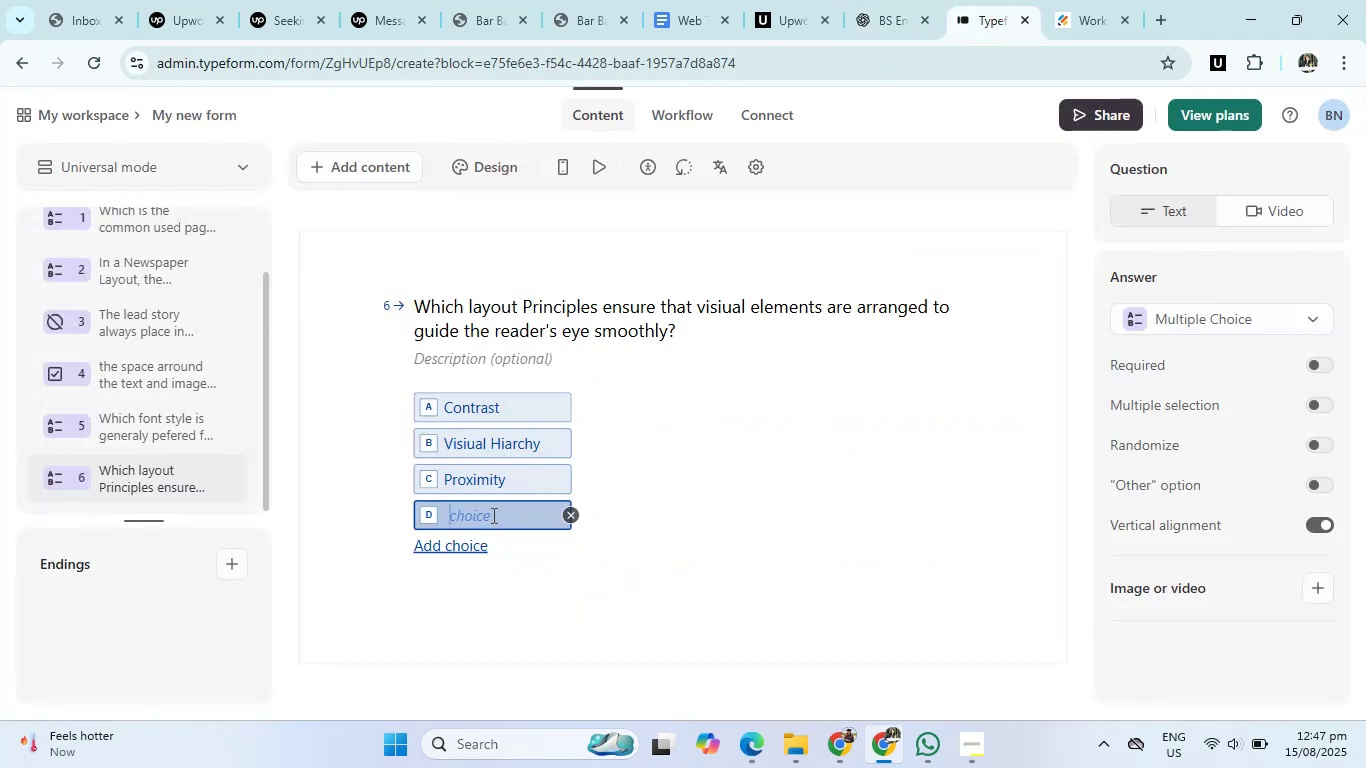 
type(Alignment)
 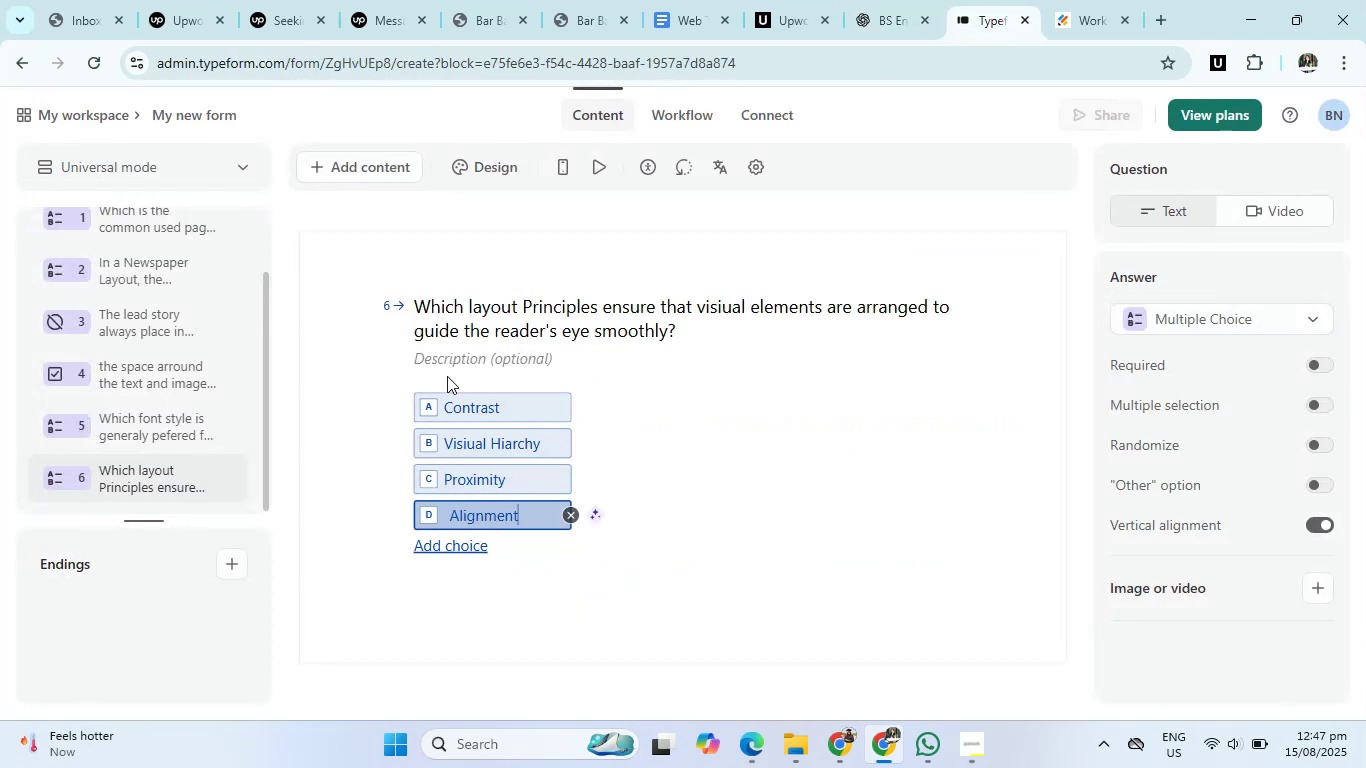 
left_click([384, 168])
 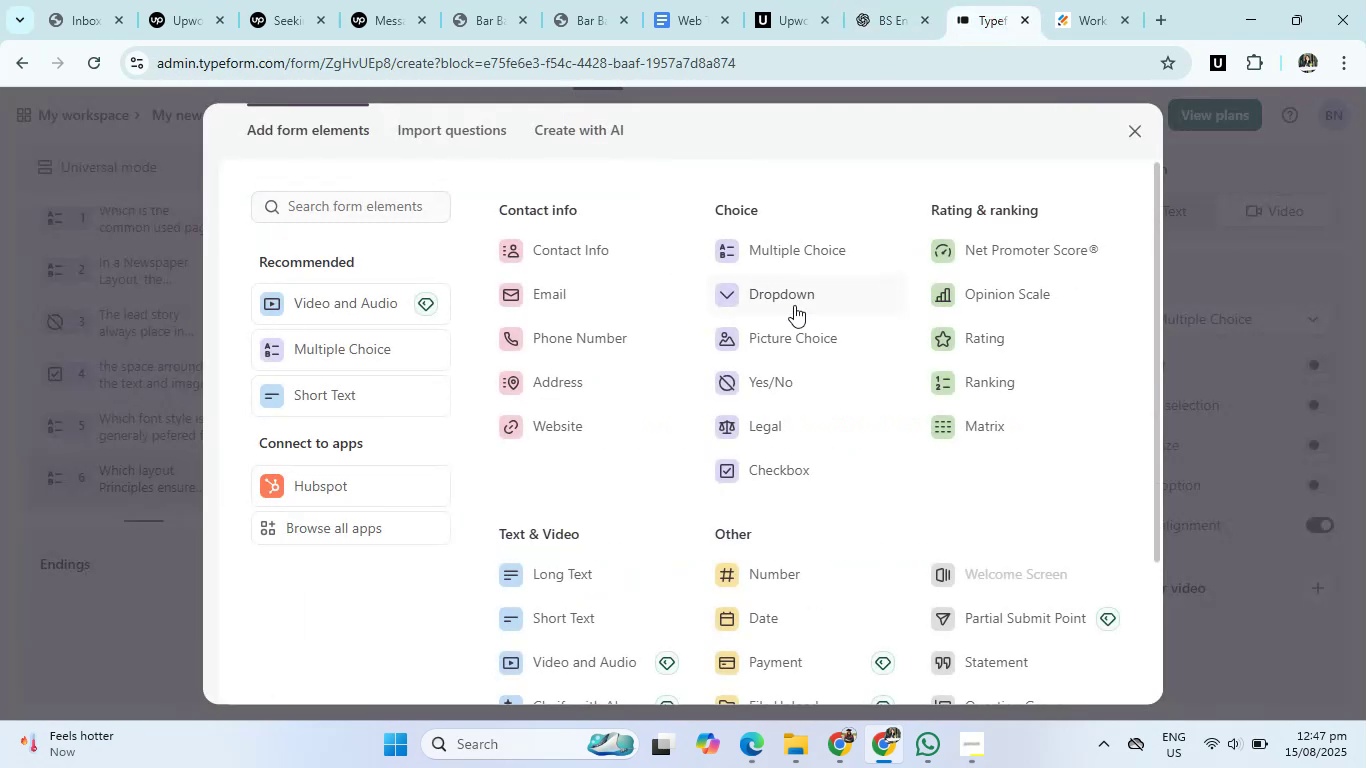 
left_click([817, 242])
 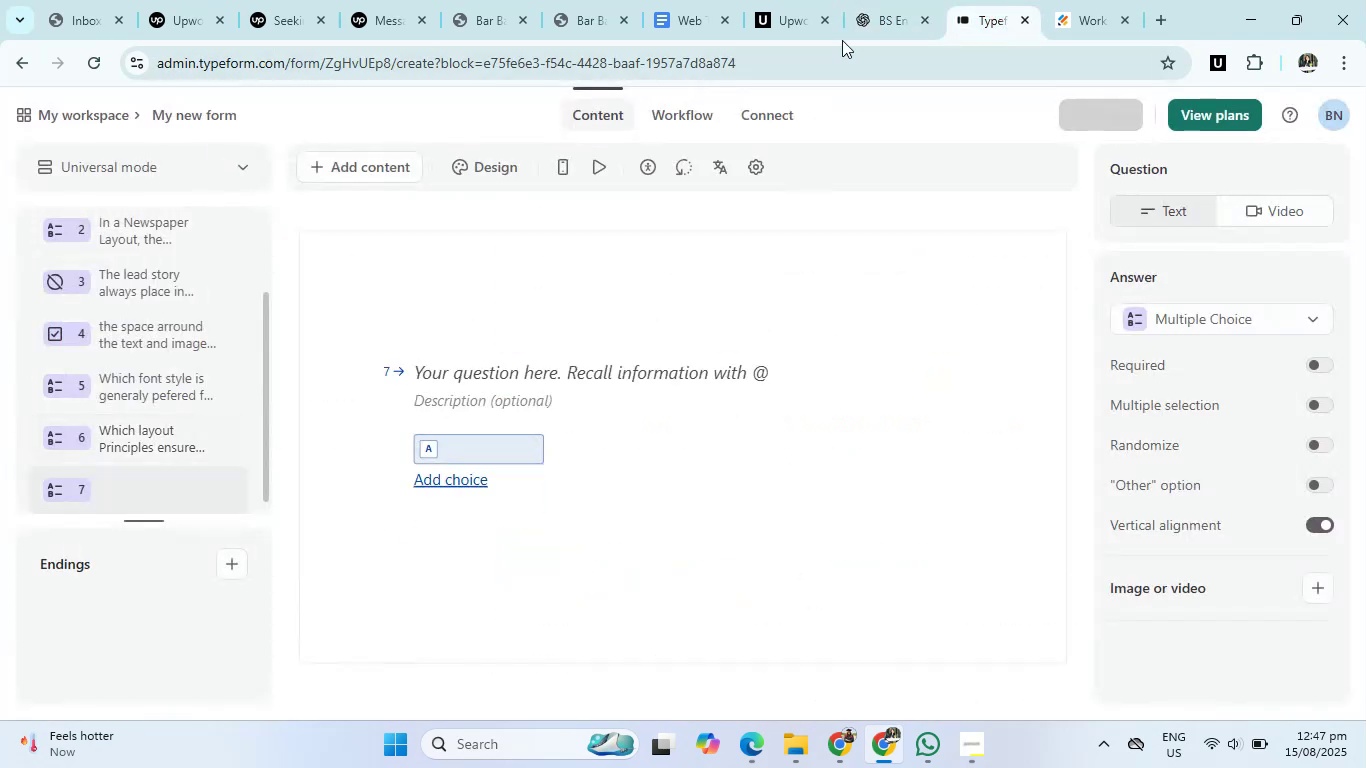 
left_click([876, 0])
 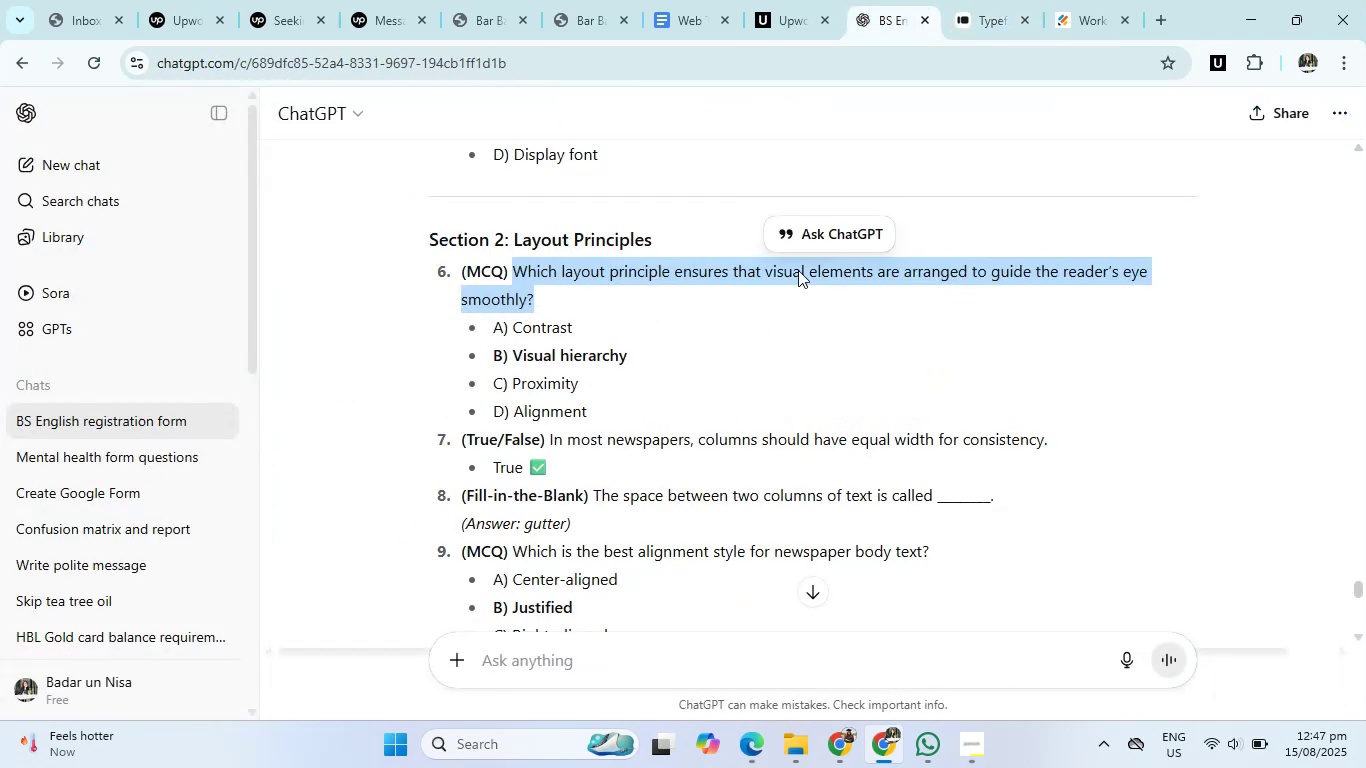 
scroll: coordinate [774, 388], scroll_direction: down, amount: 1.0
 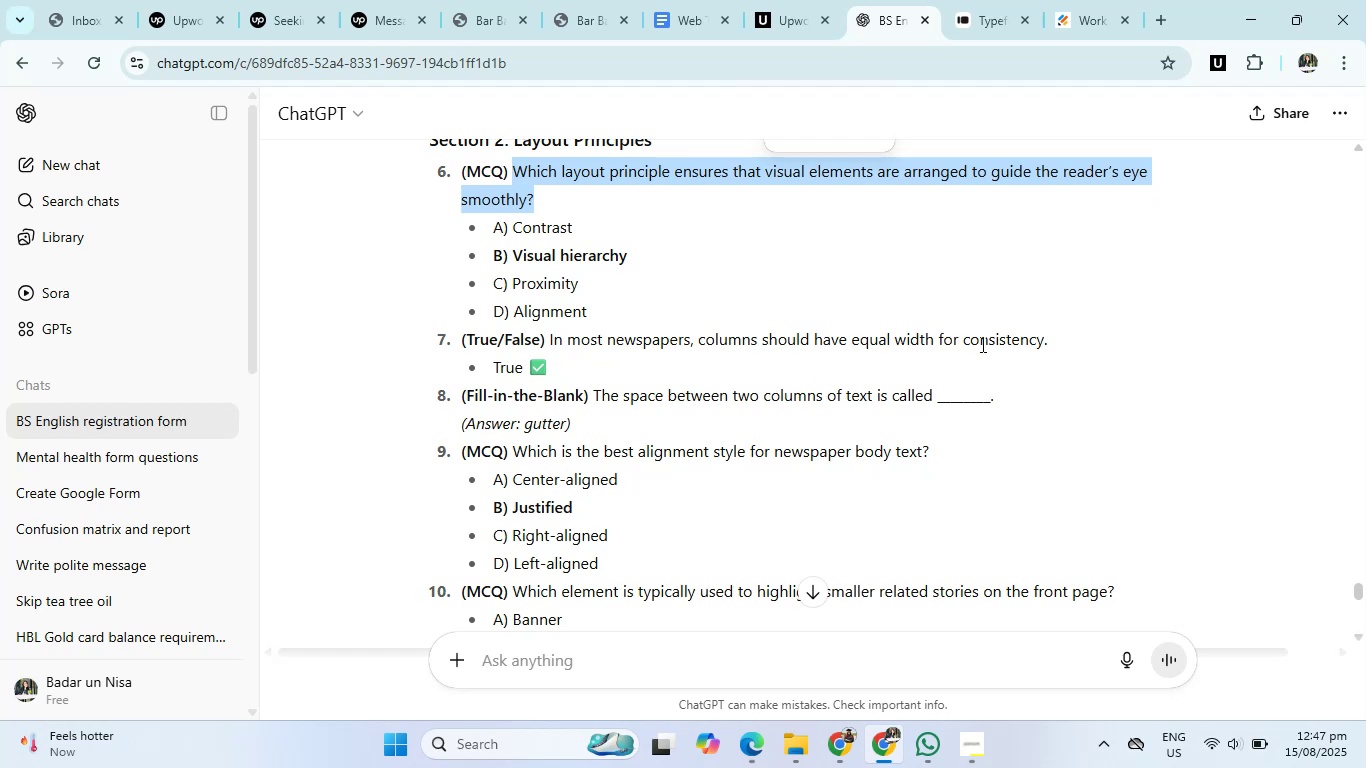 
wait(5.45)
 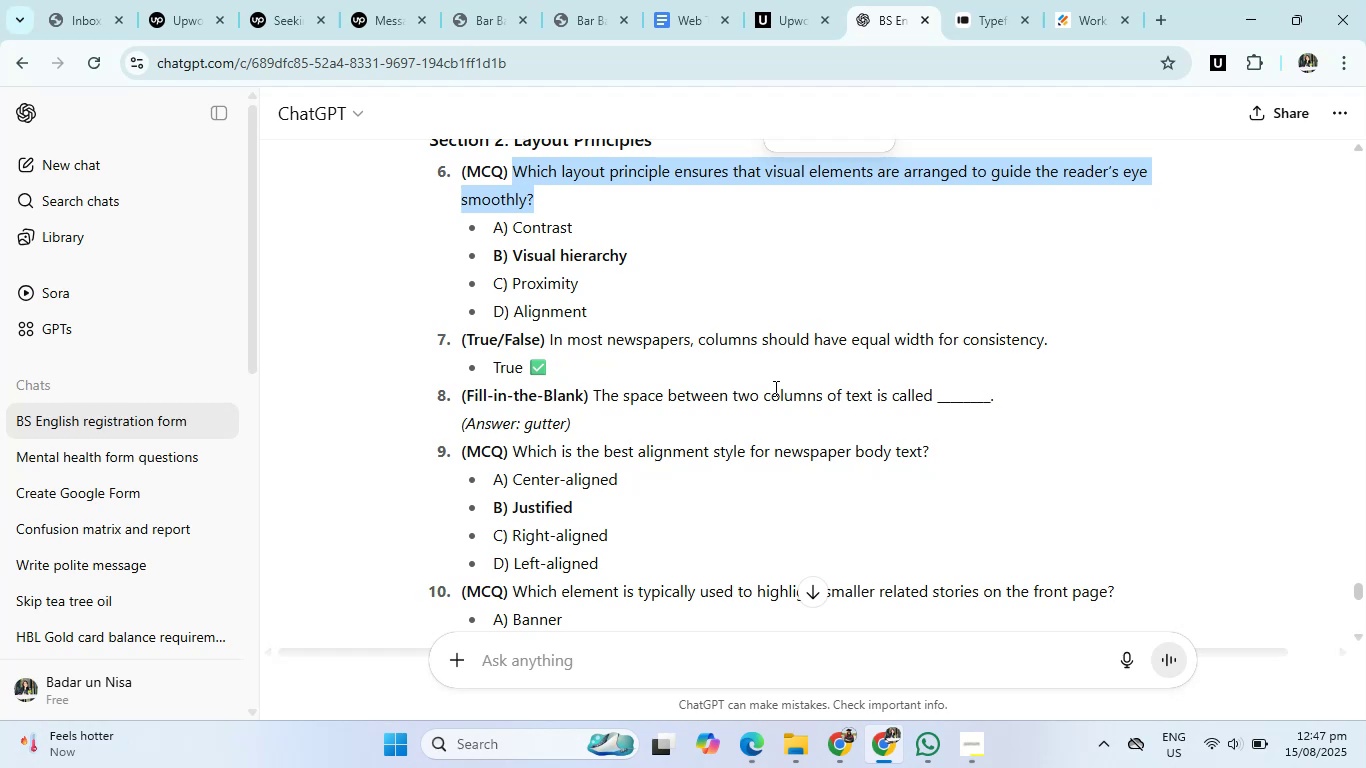 
left_click([971, 5])
 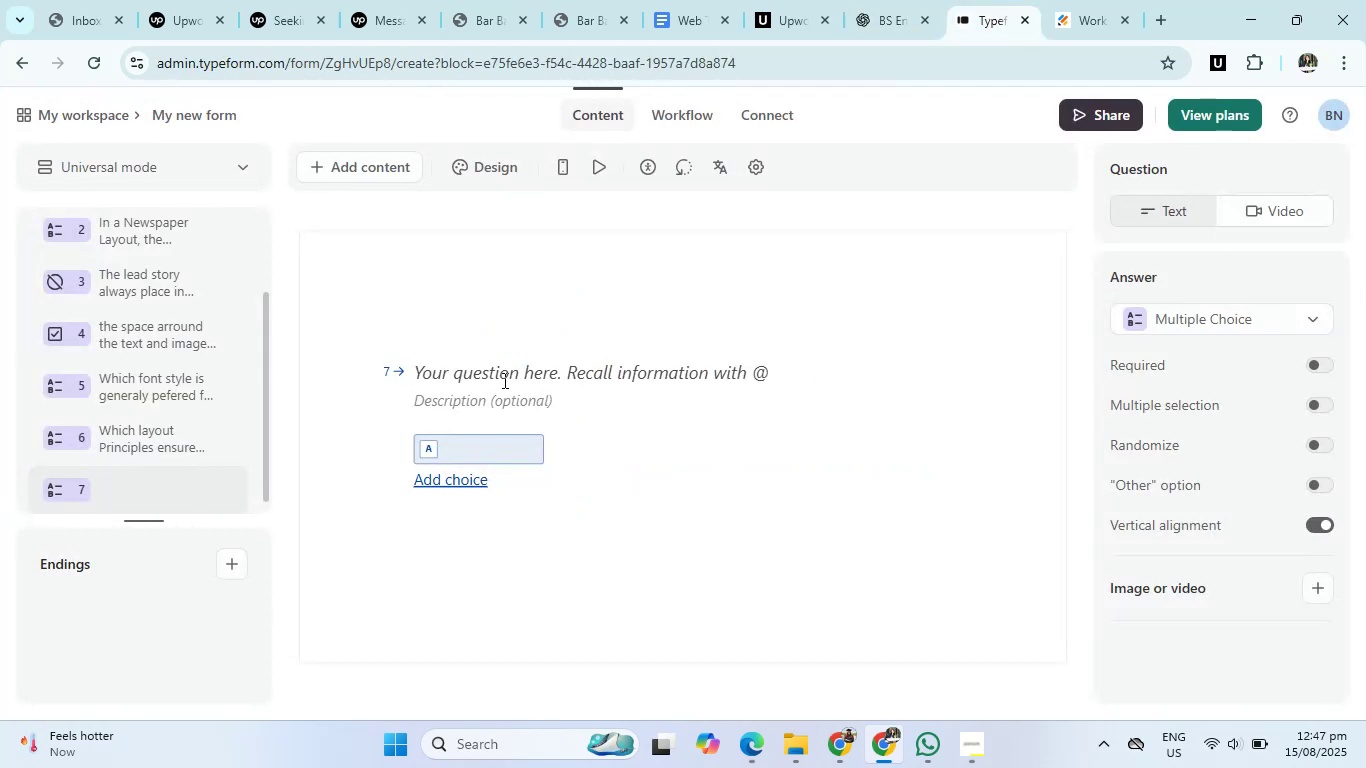 
left_click([507, 367])
 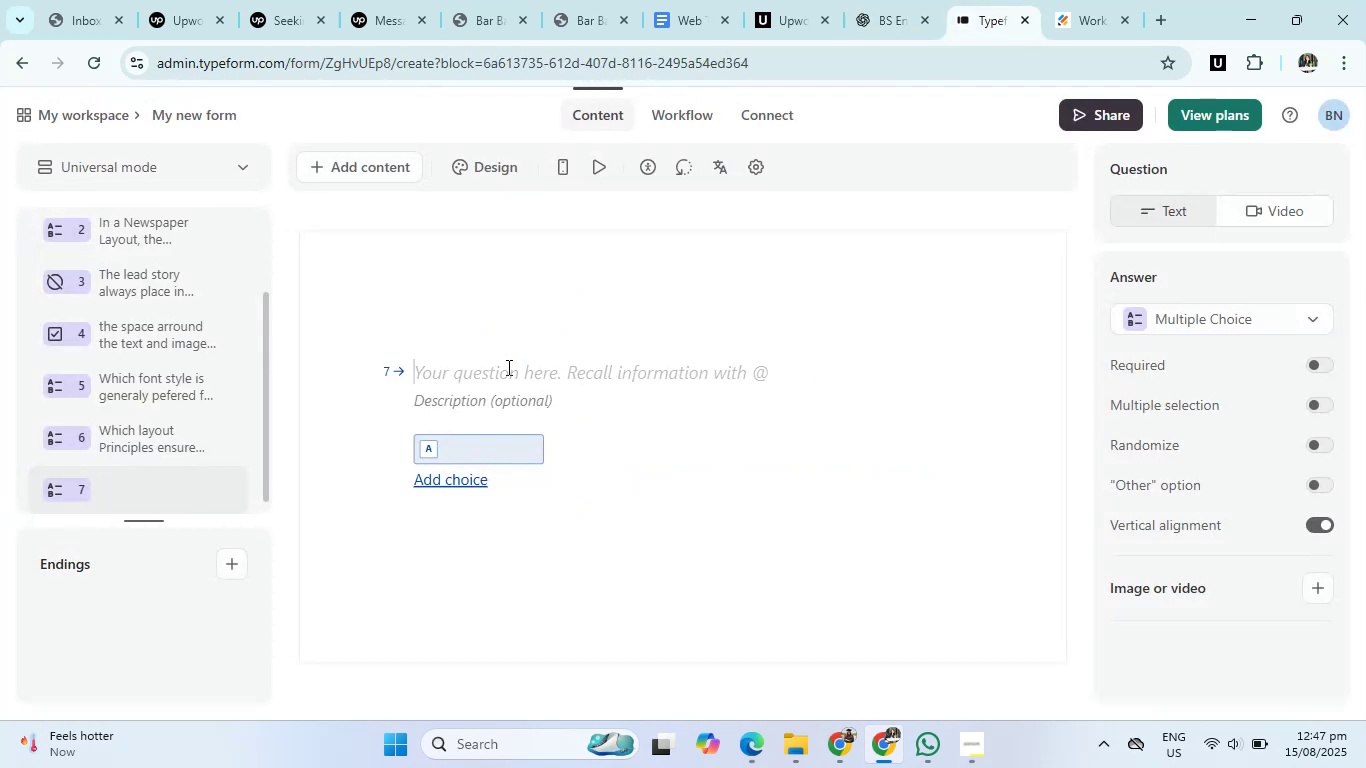 
type(In most newspaper cloums )
key(Backspace)
key(Backspace)
type(ns should have euqal widht for smoth consistanyc )
 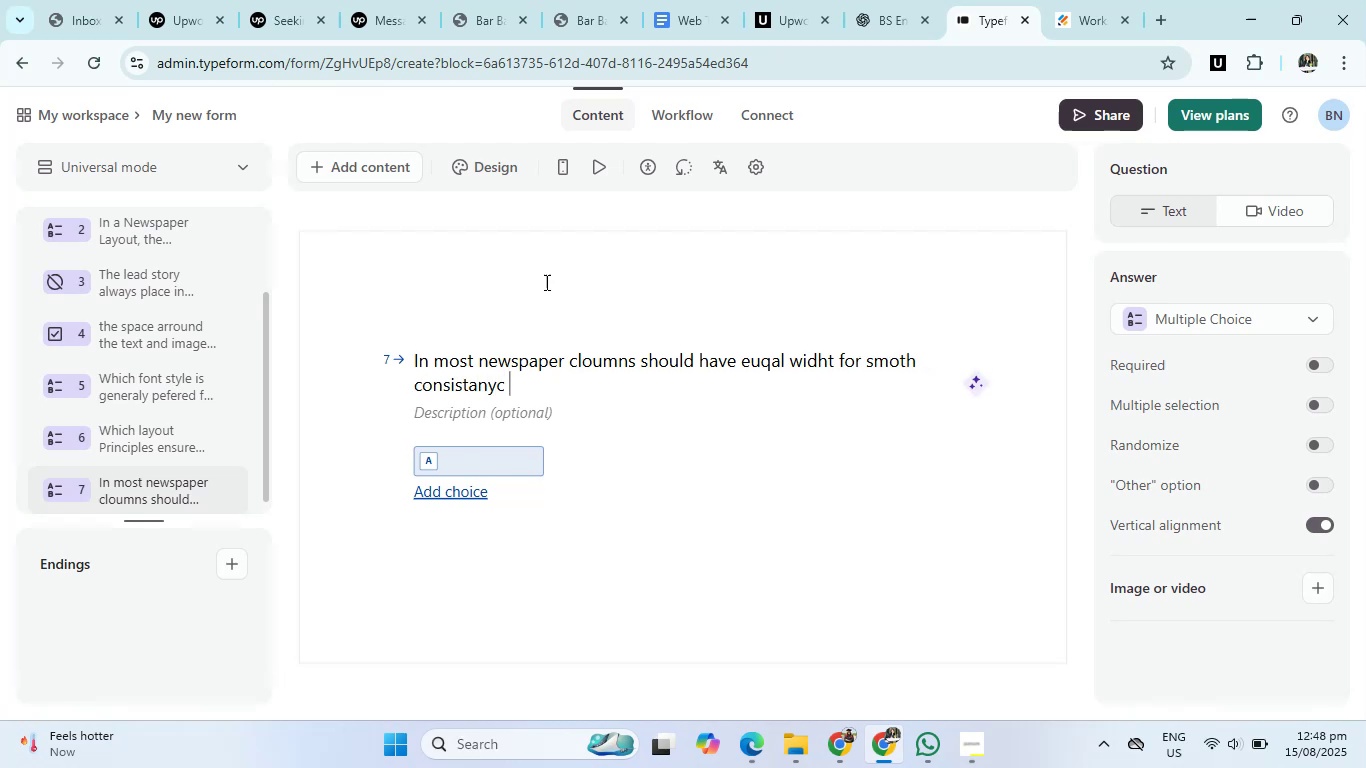 
left_click([875, 0])
 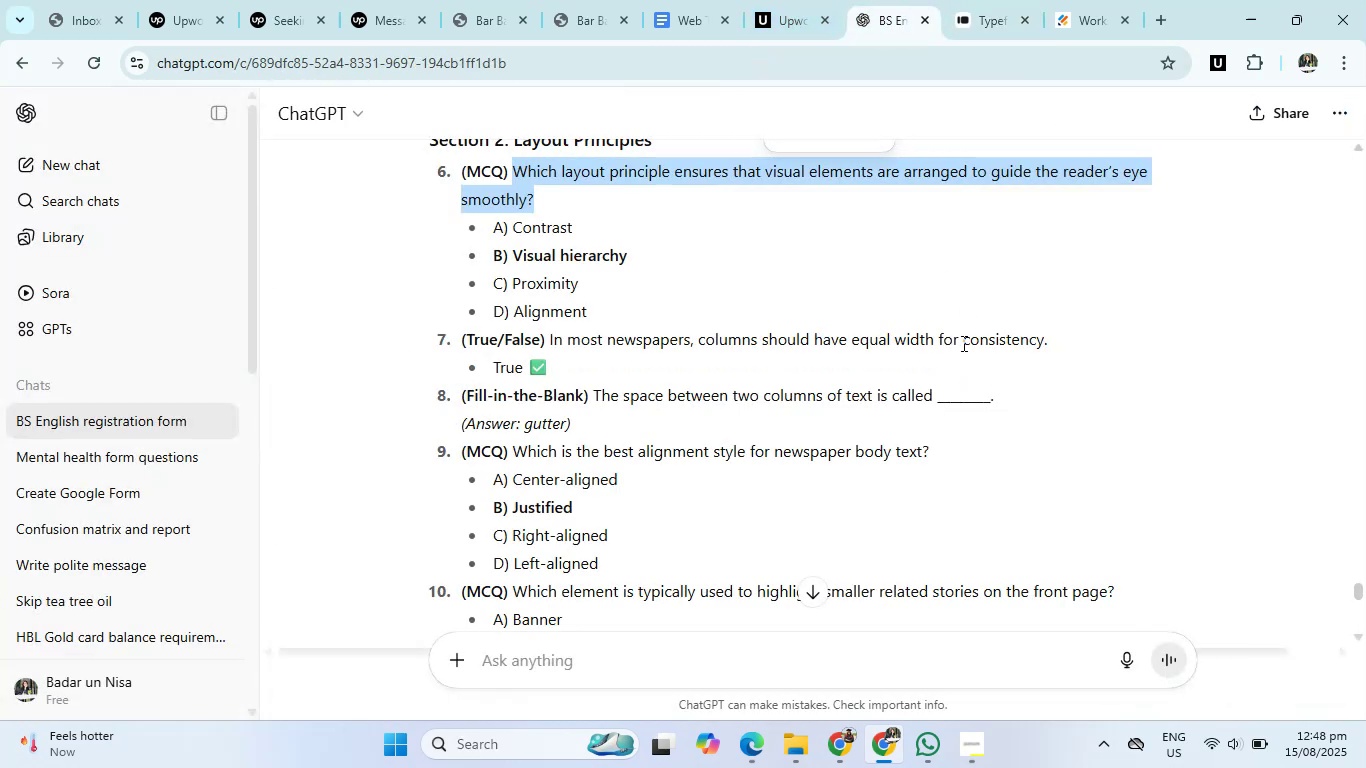 
left_click_drag(start_coordinate=[962, 343], to_coordinate=[1056, 347])
 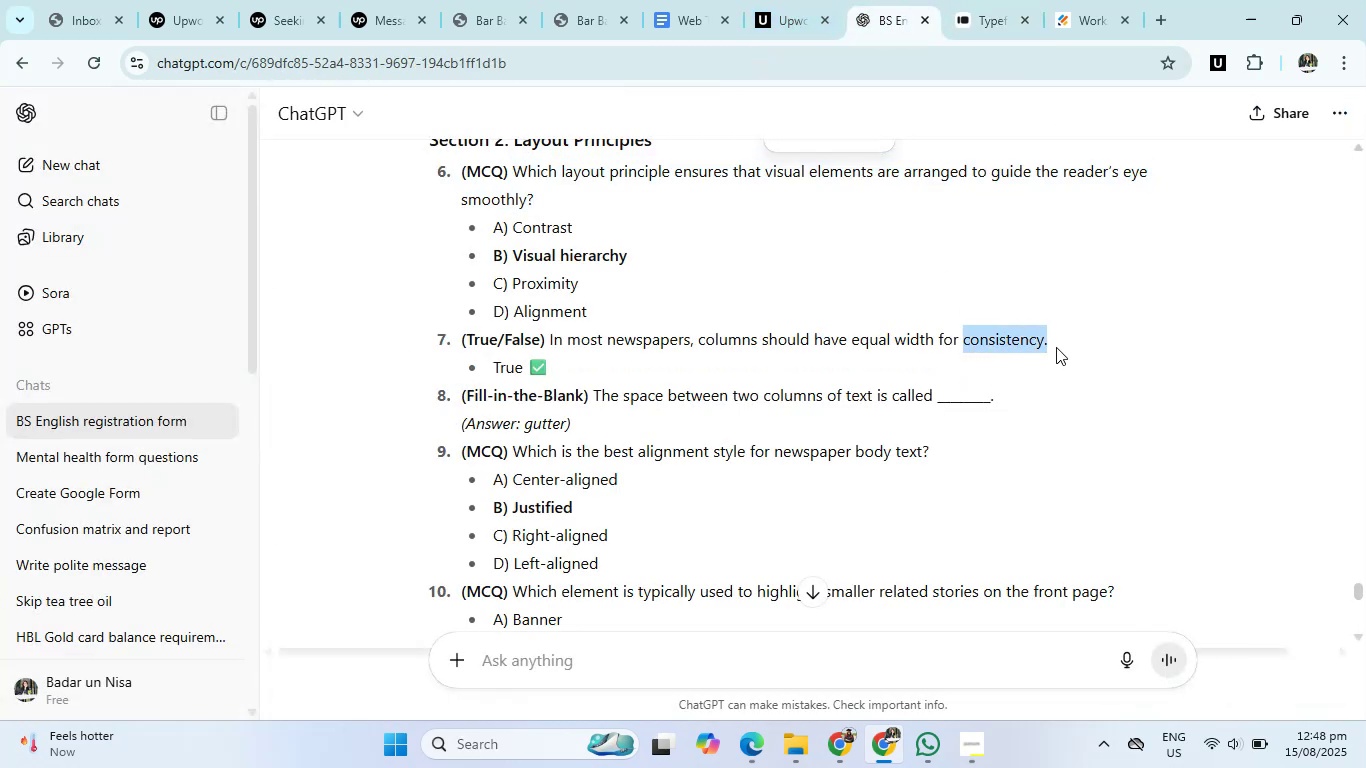 
key(Control+C)
 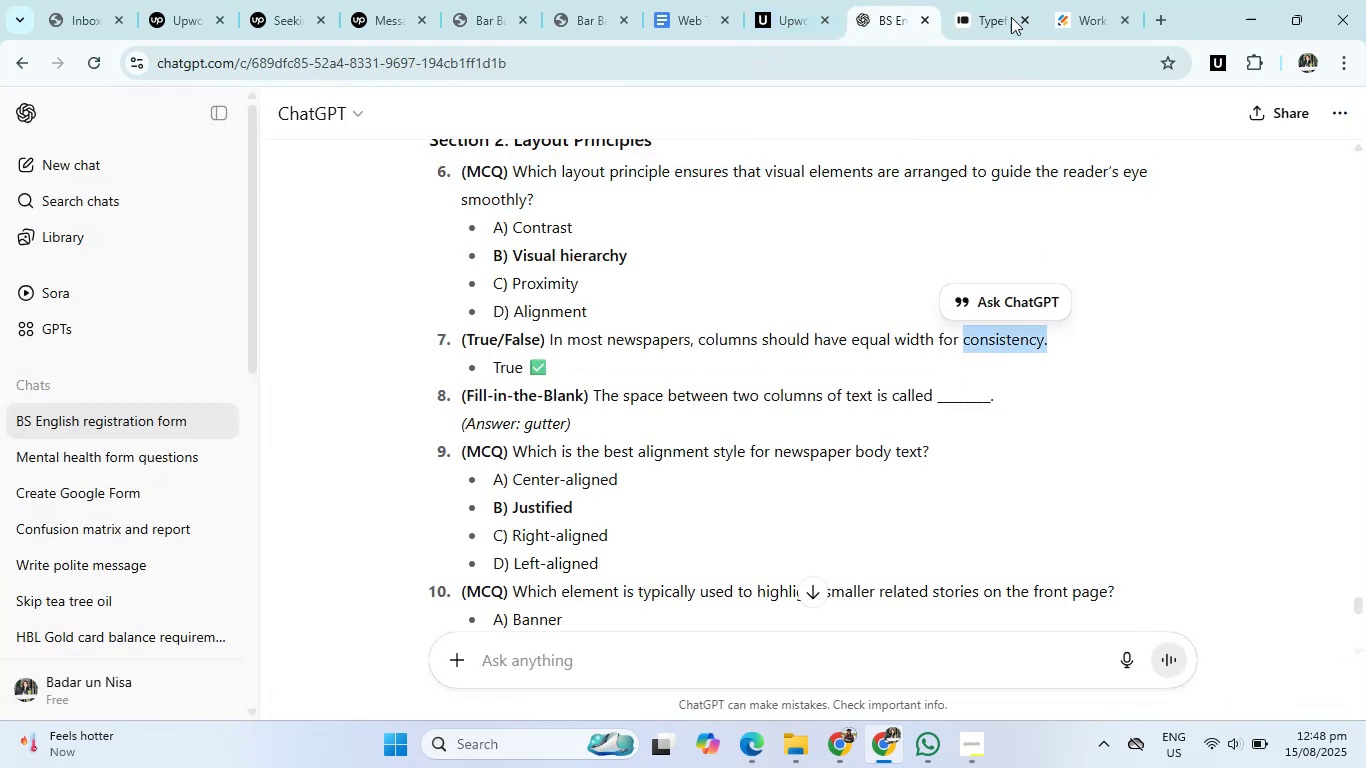 
left_click([994, 0])
 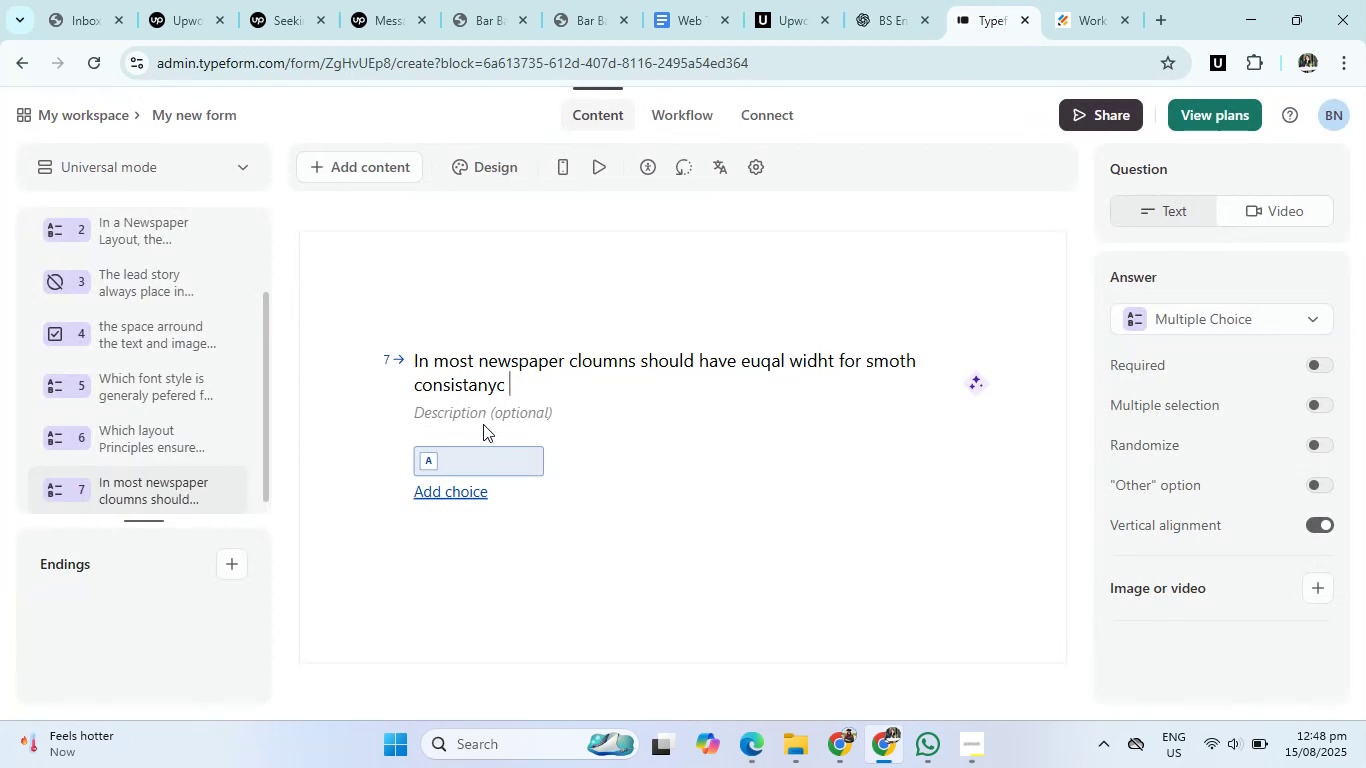 
left_click_drag(start_coordinate=[516, 389], to_coordinate=[415, 401])
 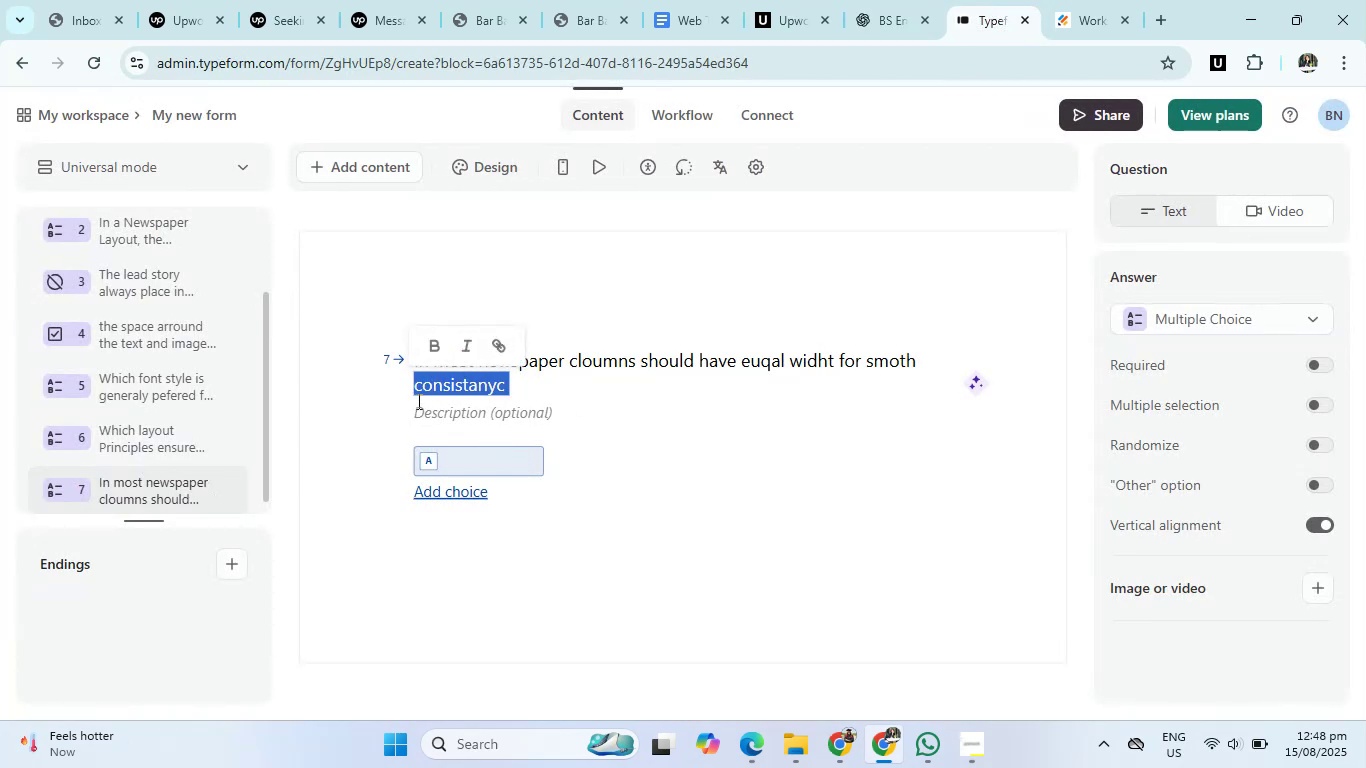 
key(Backspace)
 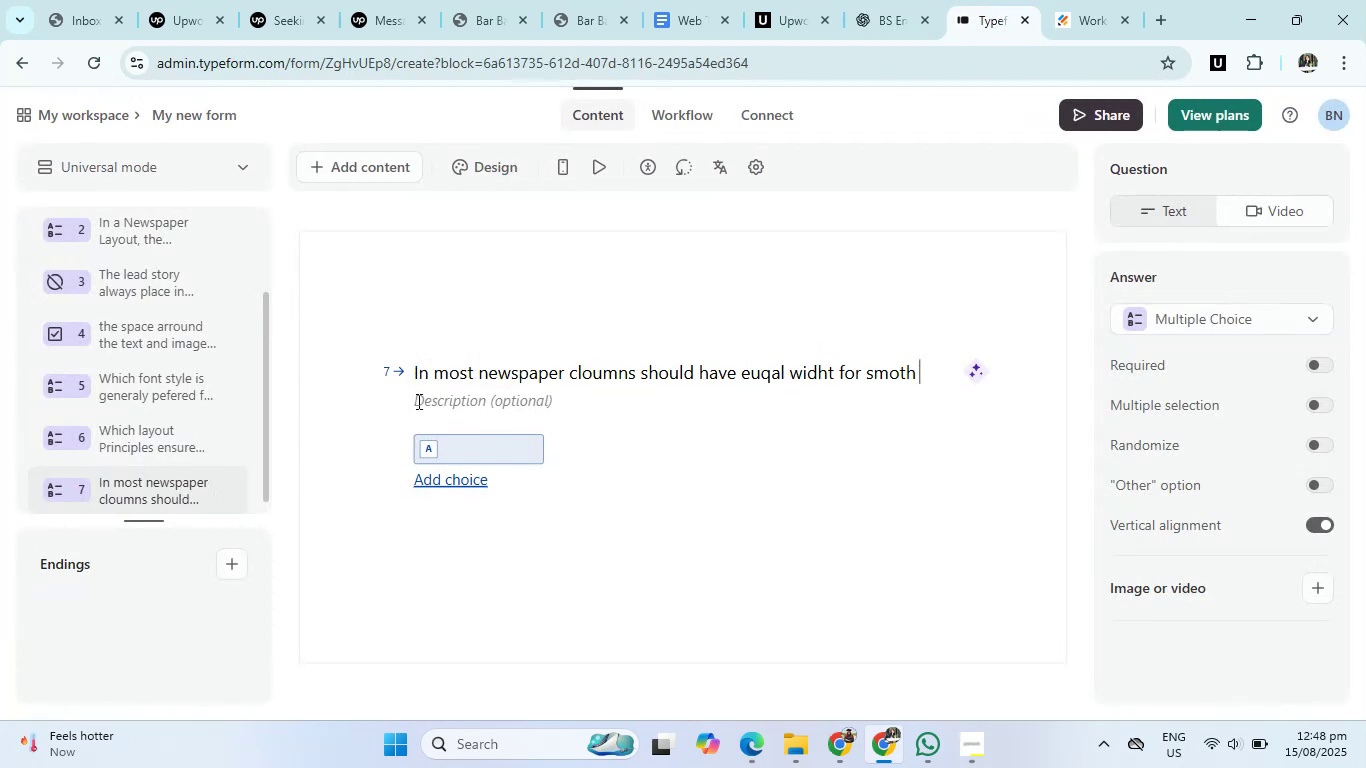 
key(Control+ControlLeft)
 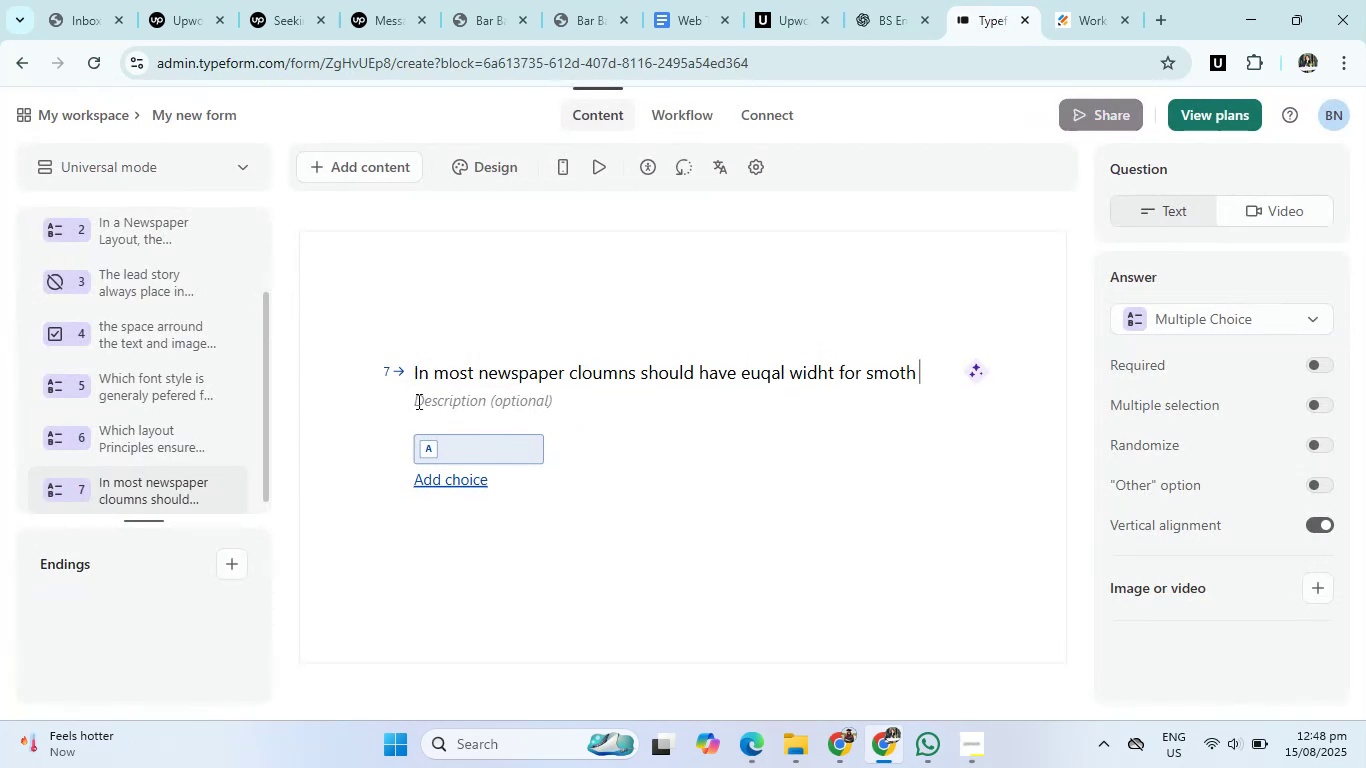 
key(Control+V)
 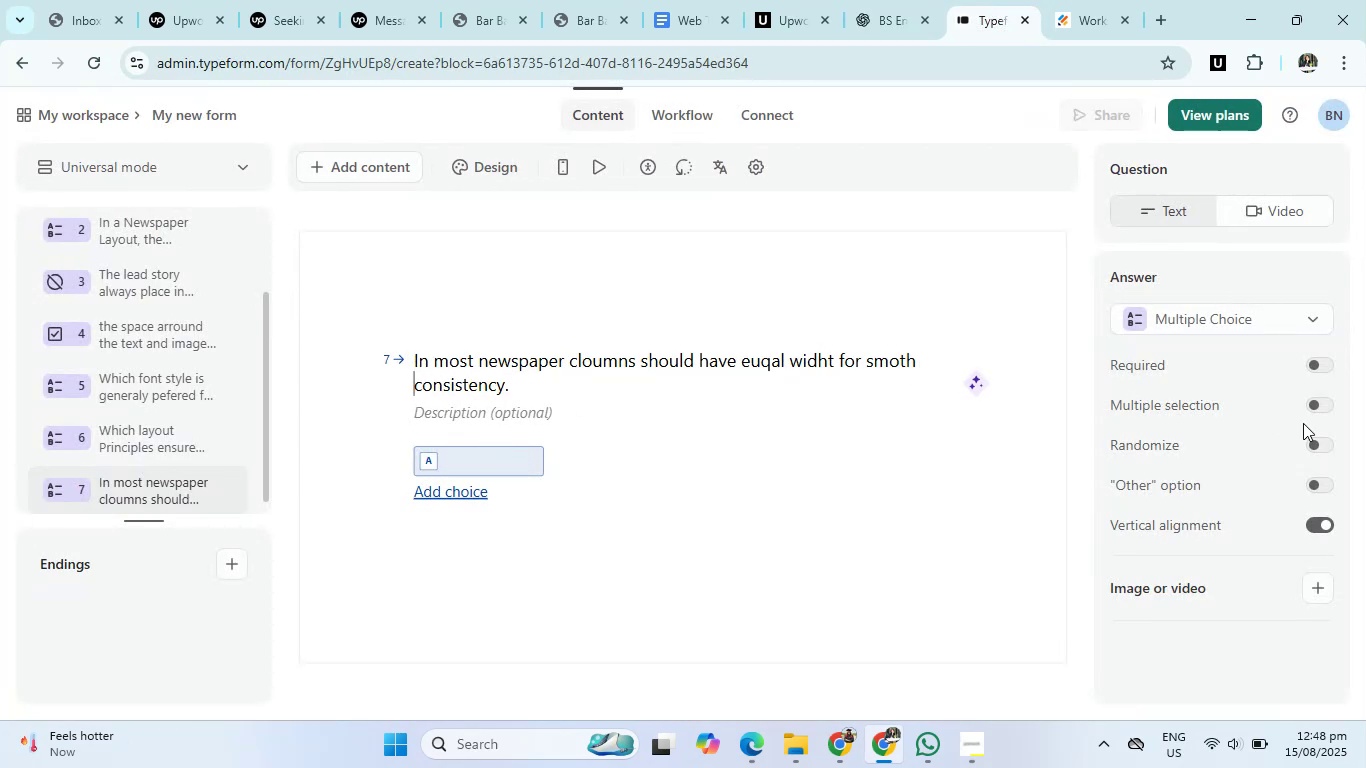 
left_click([1293, 318])
 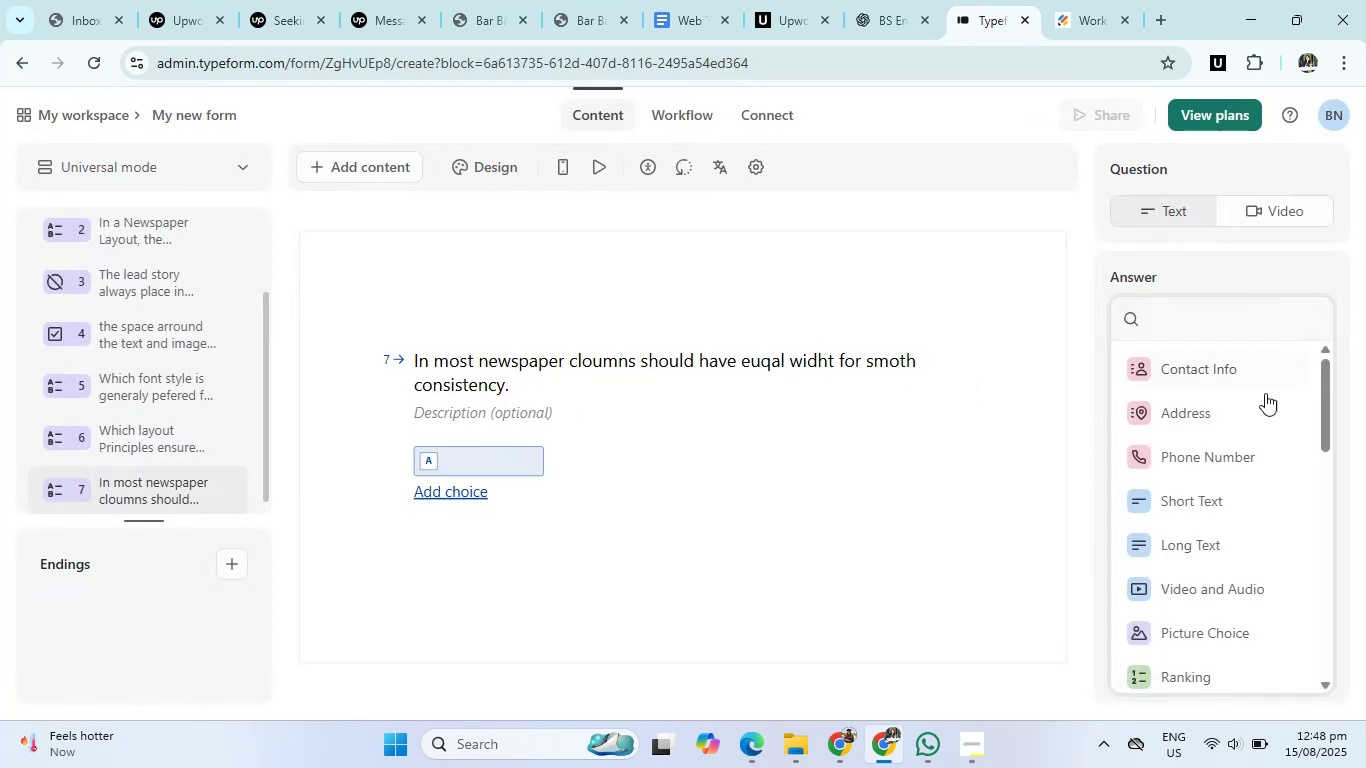 
scroll: coordinate [1207, 533], scroll_direction: down, amount: 5.0
 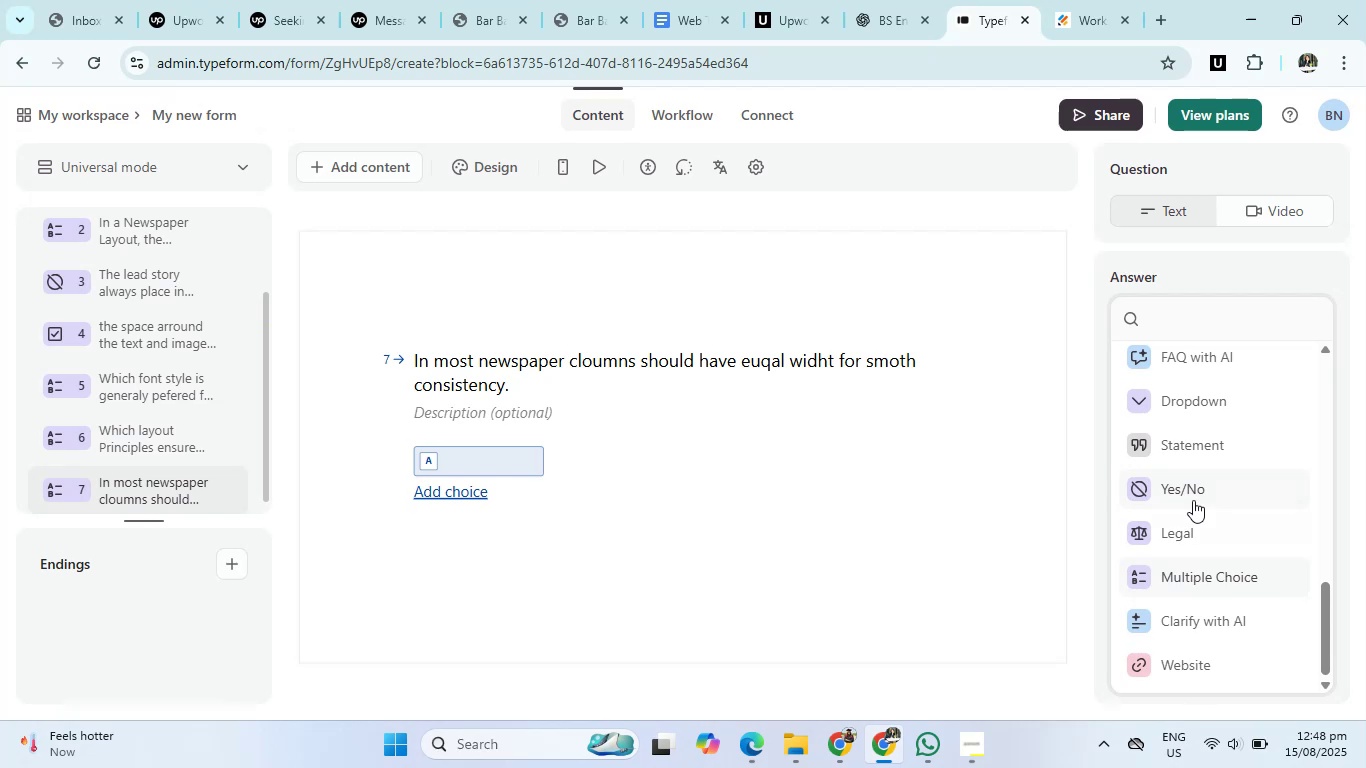 
left_click([1193, 493])
 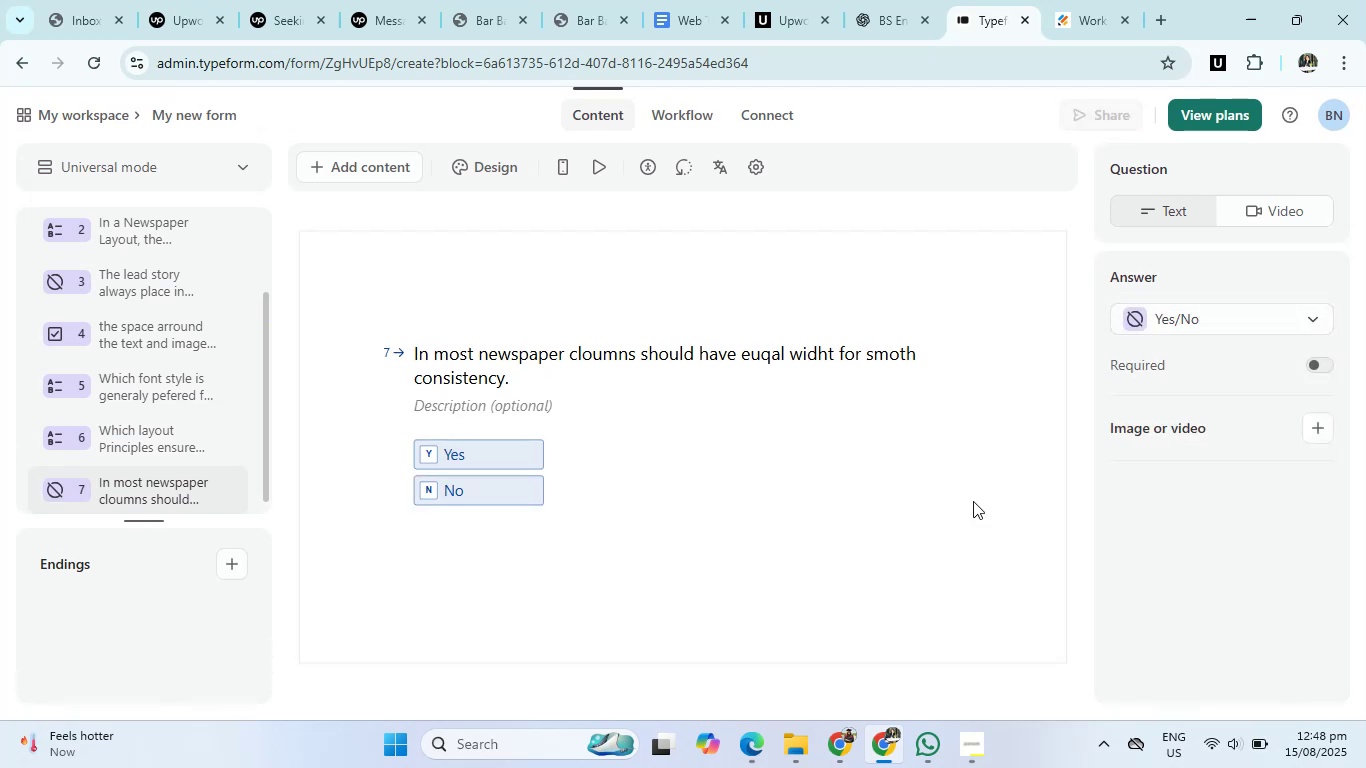 
left_click([762, 521])
 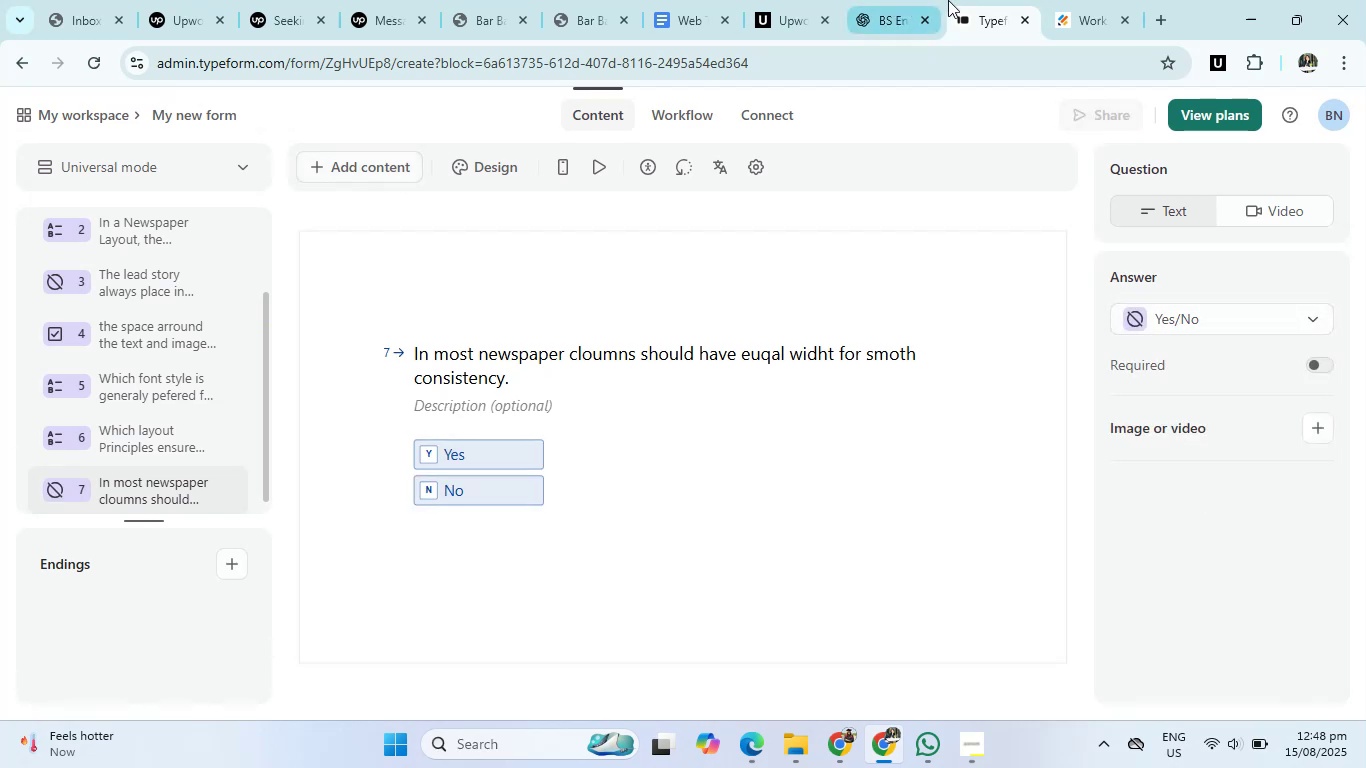 
left_click([903, 7])
 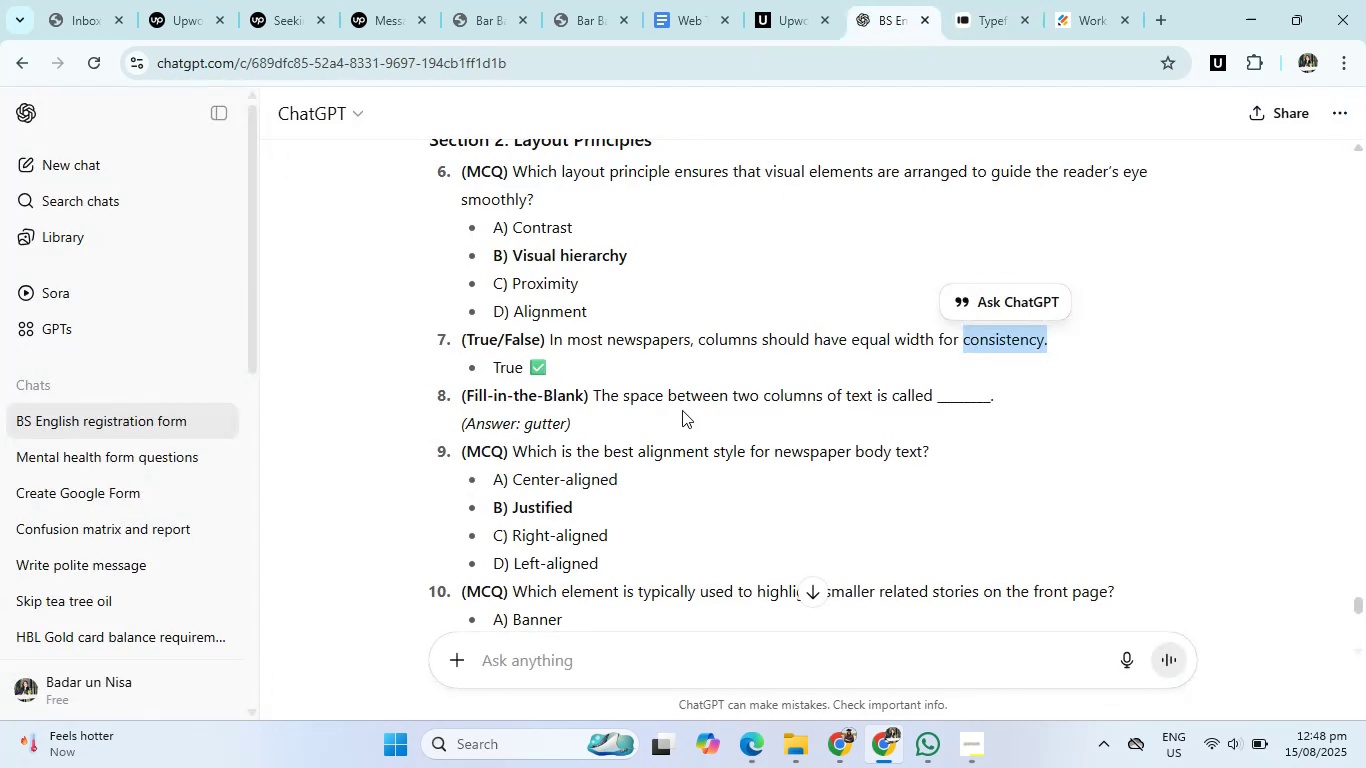 
scroll: coordinate [678, 415], scroll_direction: down, amount: 1.0
 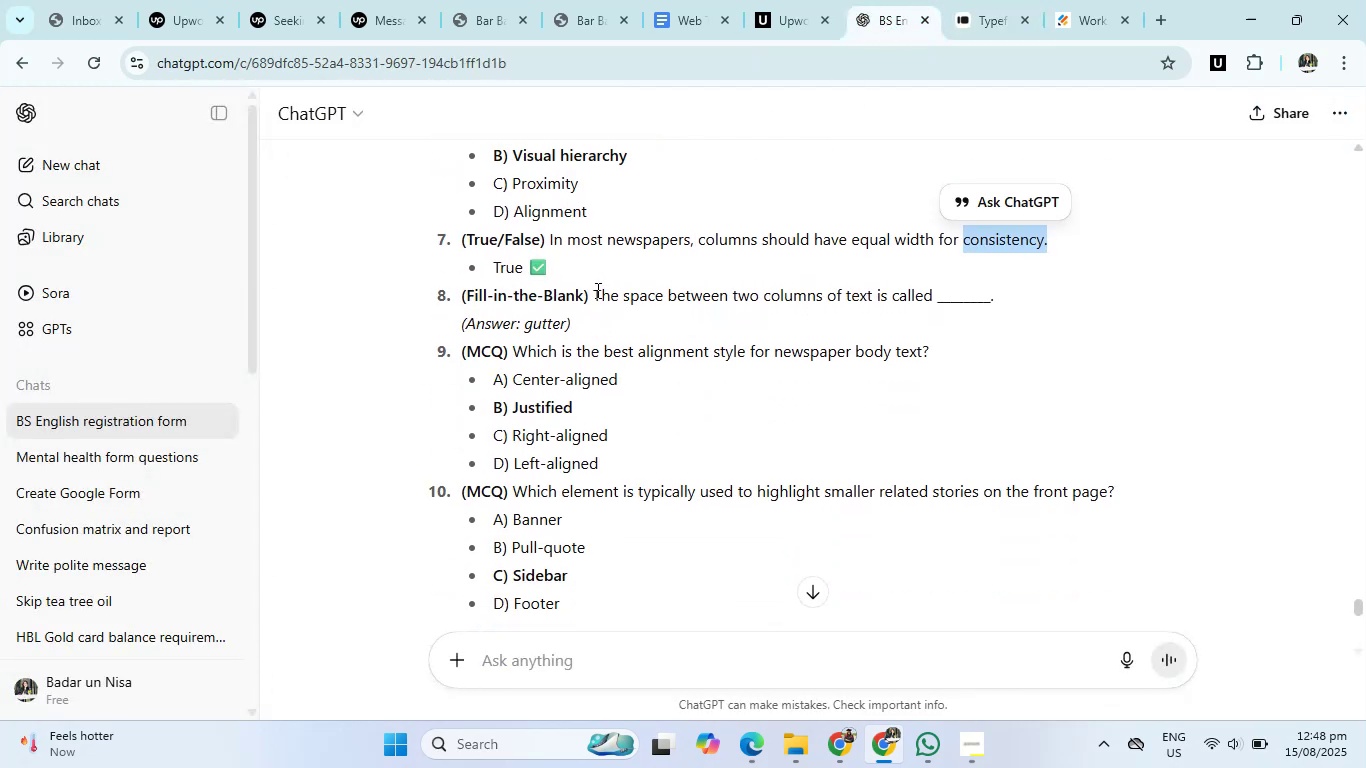 
left_click_drag(start_coordinate=[587, 291], to_coordinate=[935, 291])
 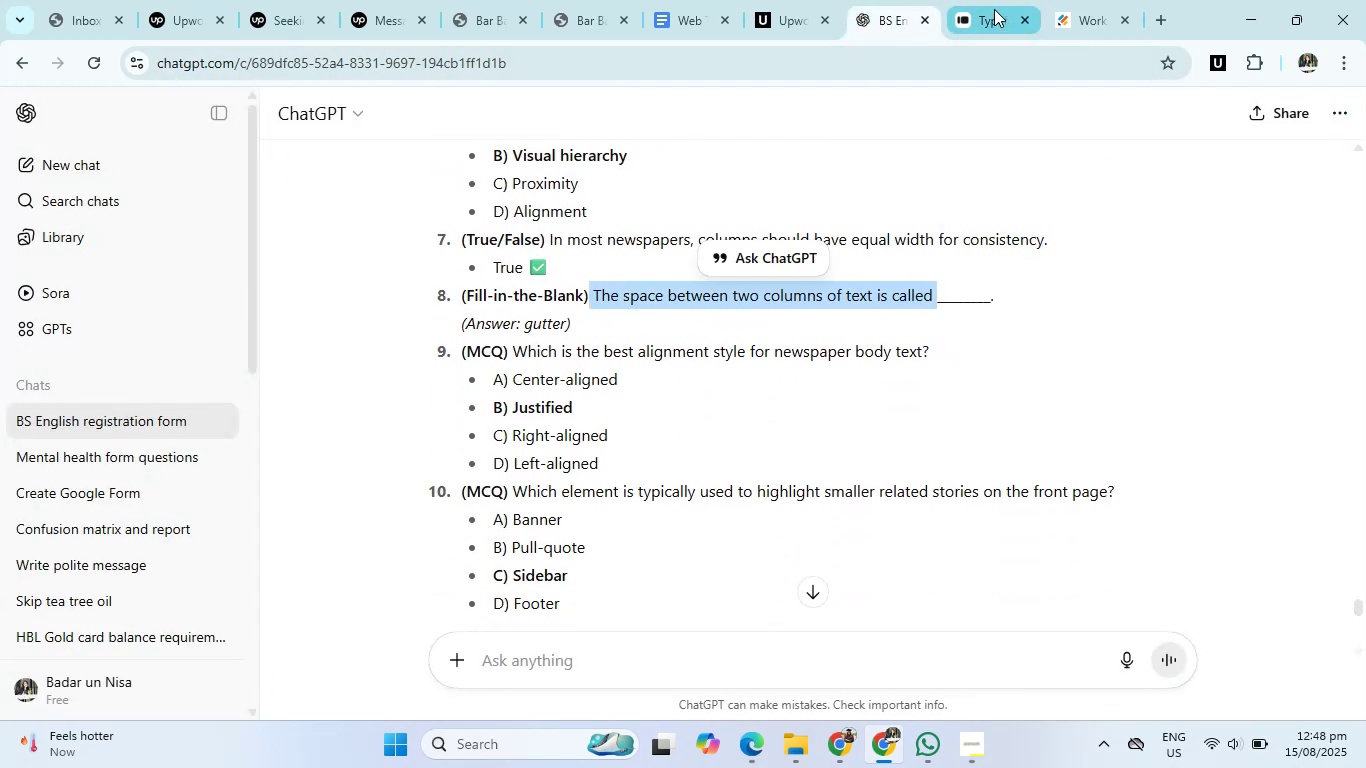 
left_click([989, 7])
 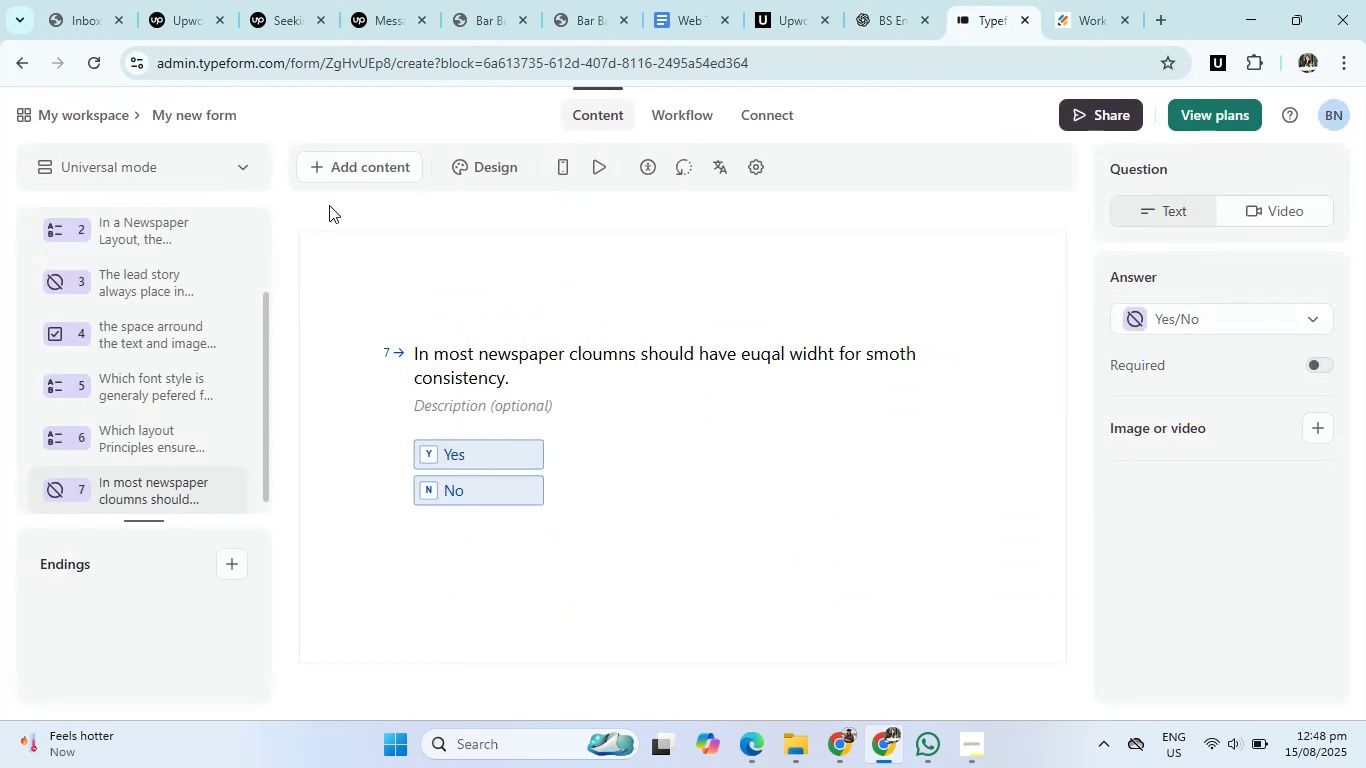 
left_click([349, 176])
 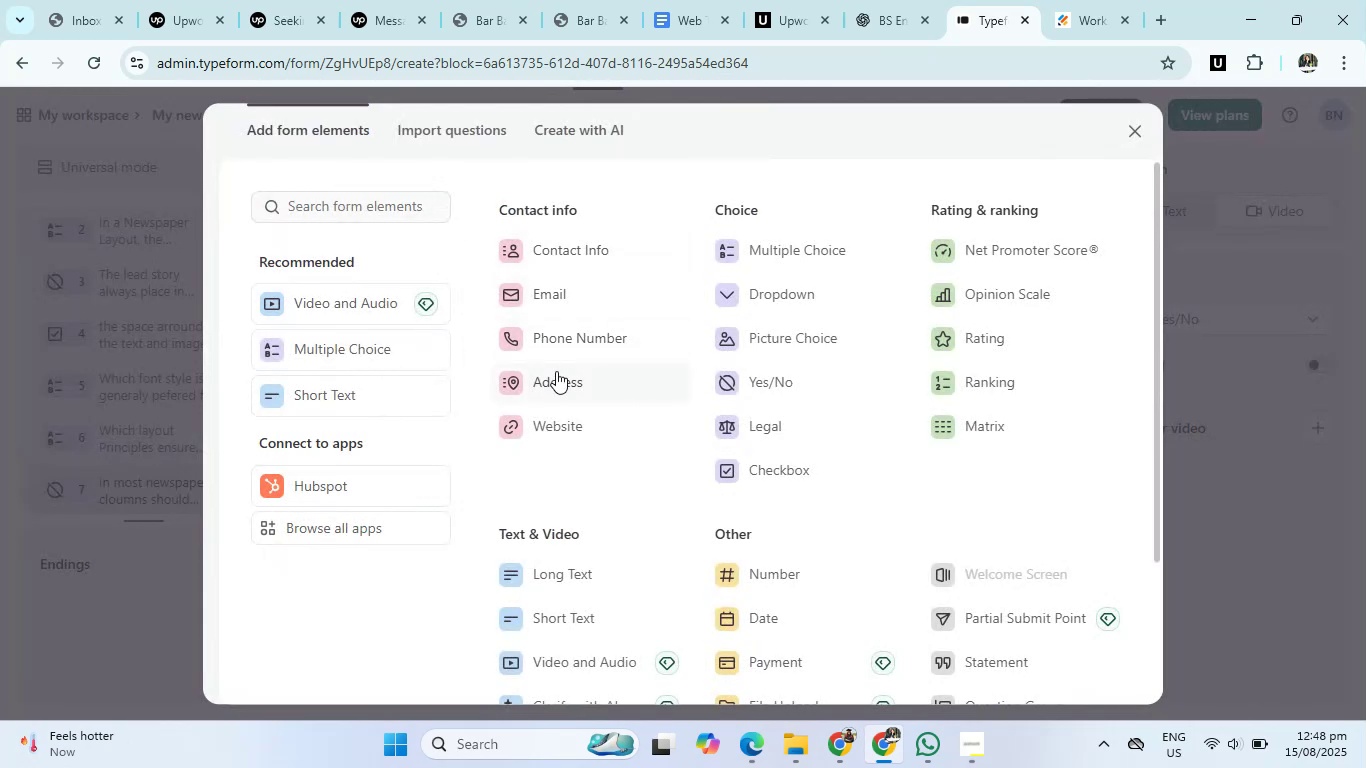 
left_click([383, 392])
 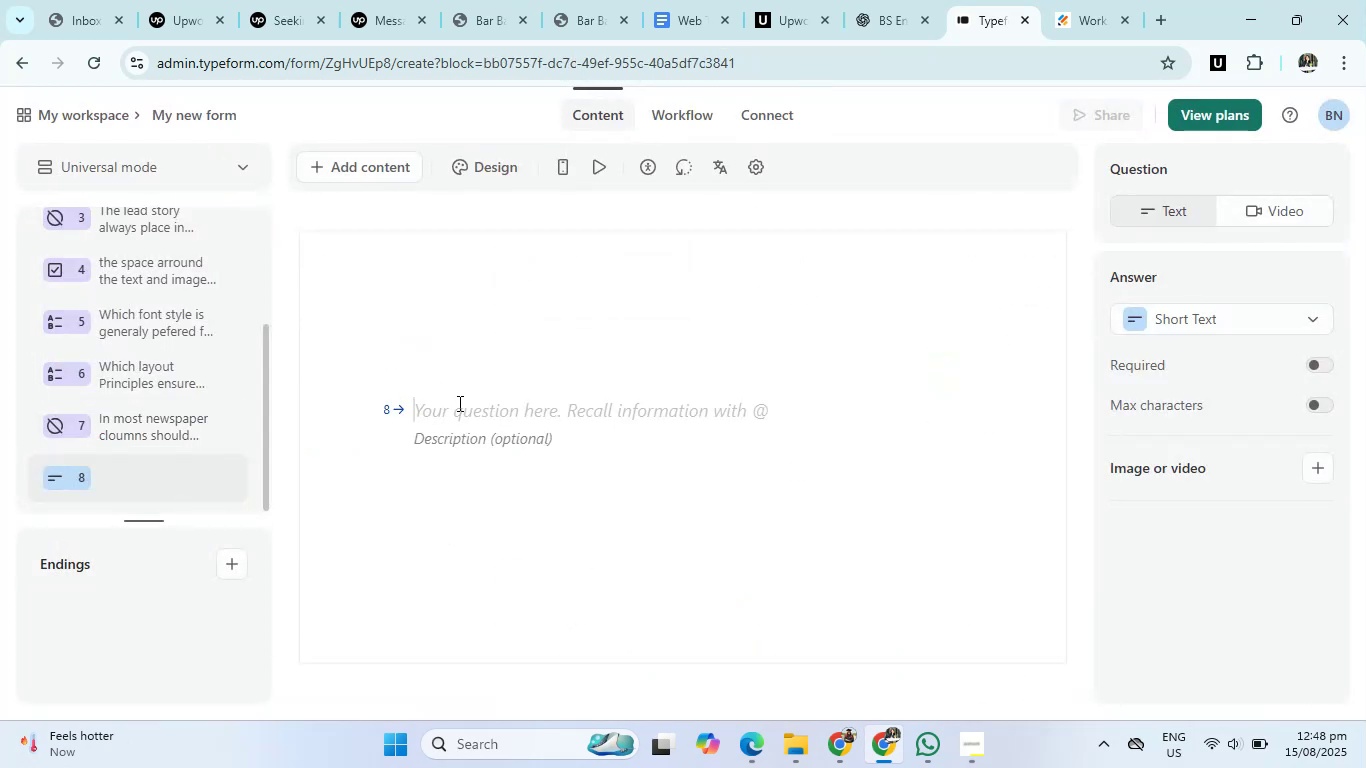 
type(The space between twi)
key(Backspace)
type(o coum)
key(Backspace)
key(Backspace)
type(ulmns is called)
 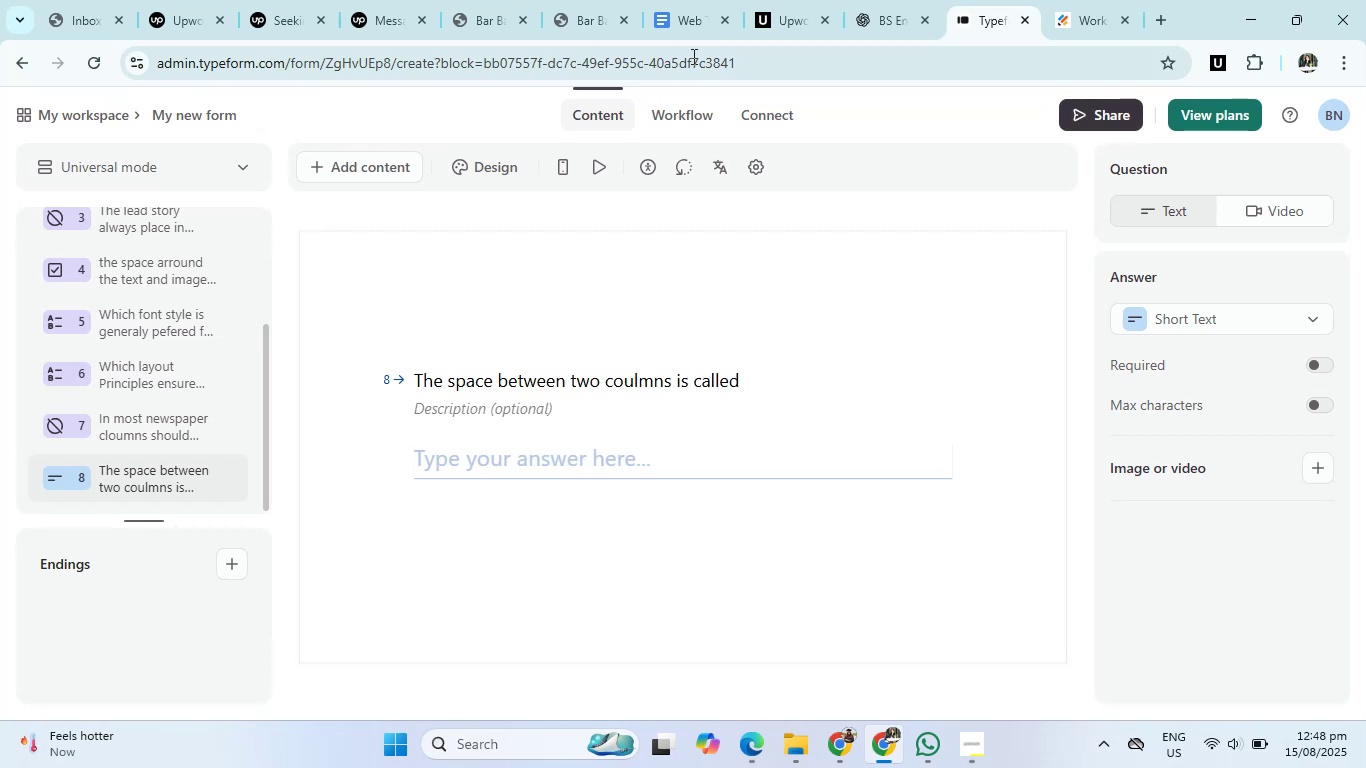 
left_click([899, 0])
 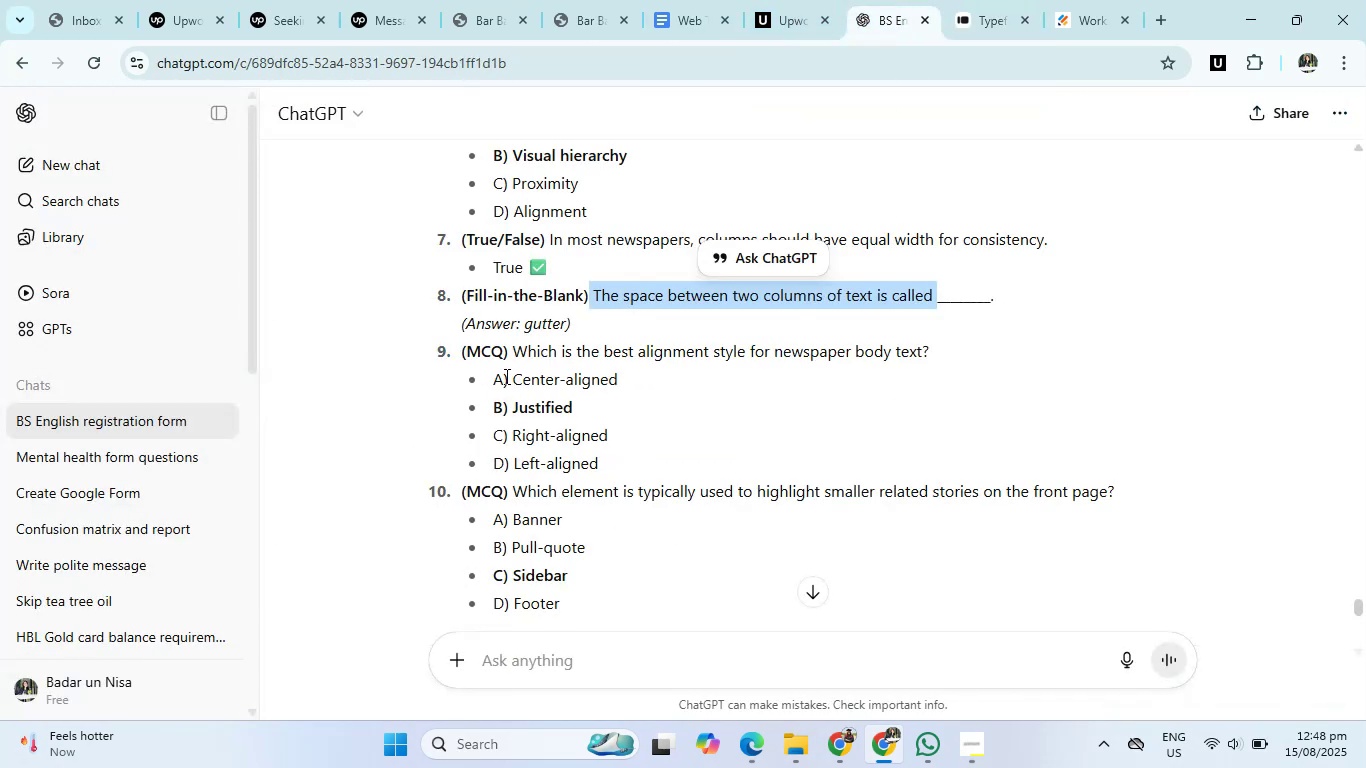 
left_click_drag(start_coordinate=[513, 356], to_coordinate=[941, 353])
 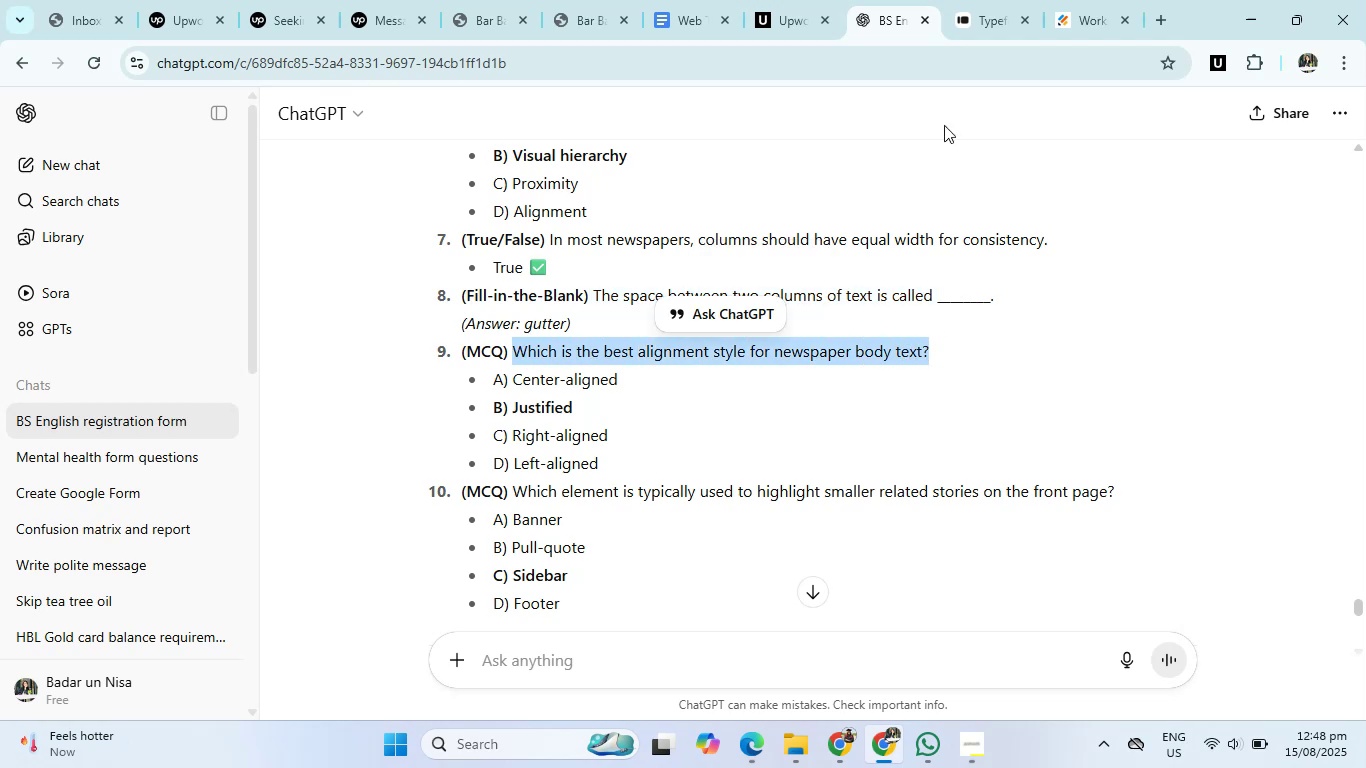 
left_click([1004, 0])
 